 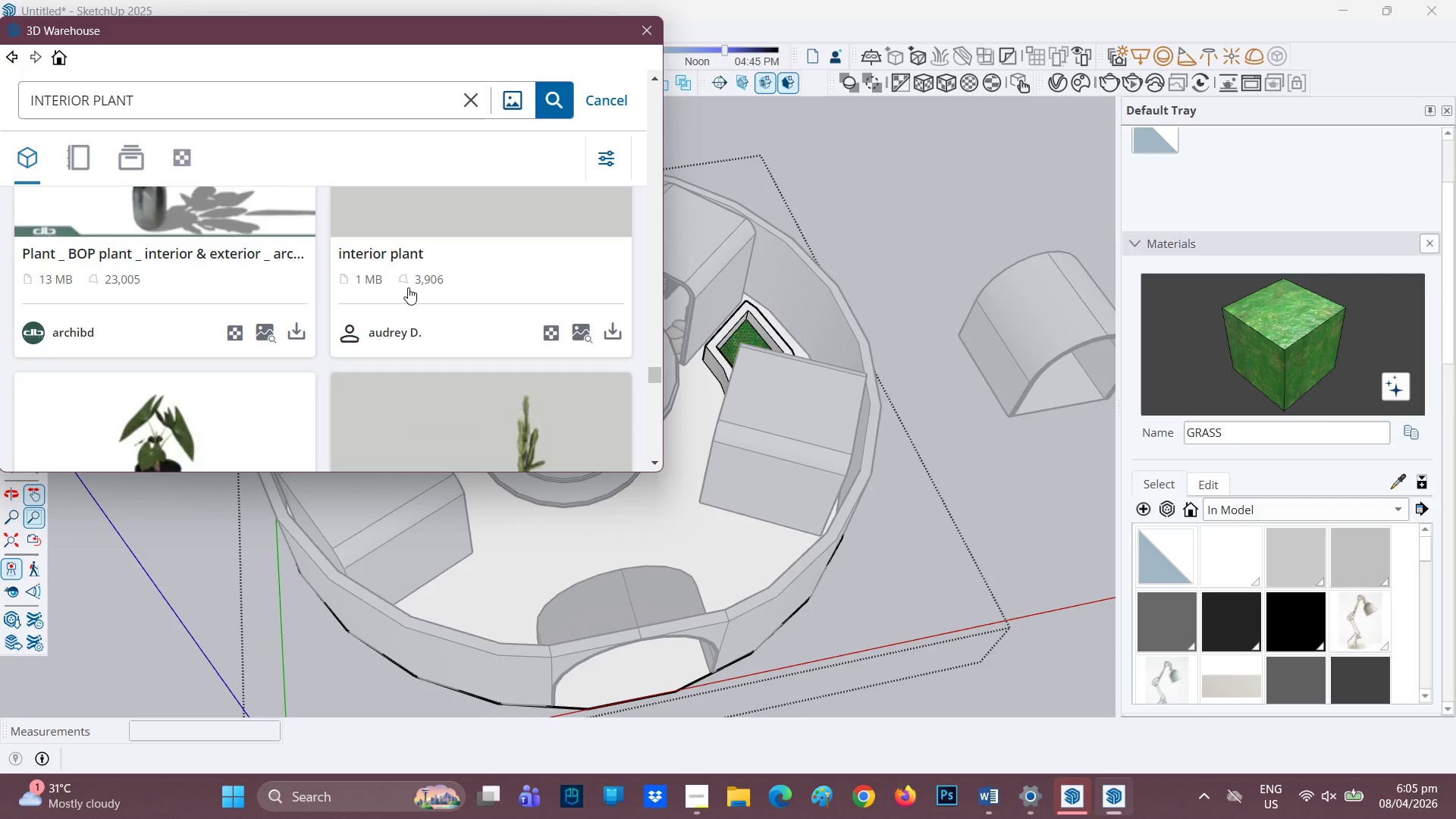 
scroll: coordinate [391, 322], scroll_direction: down, amount: 9.0
 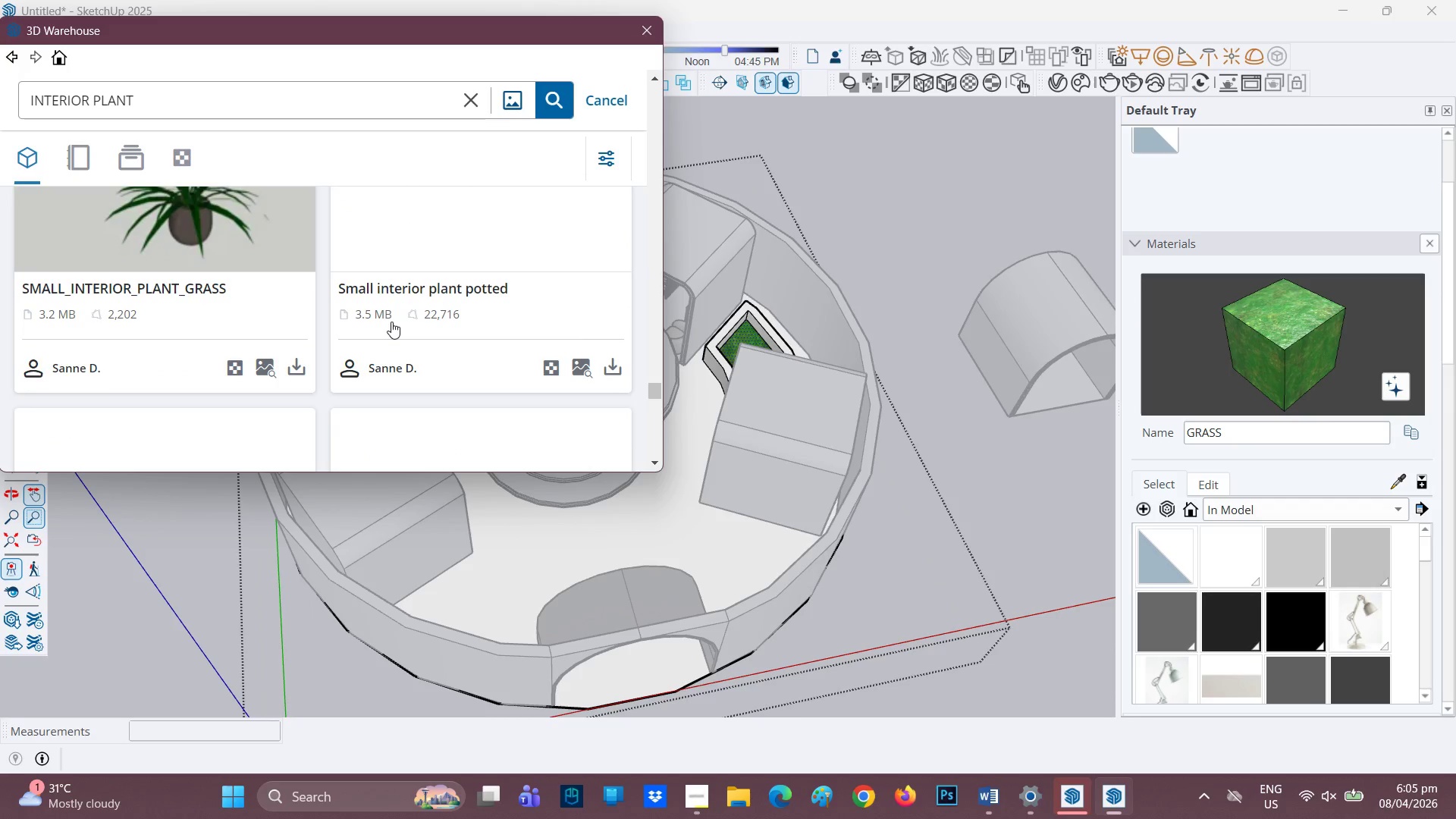 
scroll: coordinate [391, 322], scroll_direction: up, amount: 1.0
 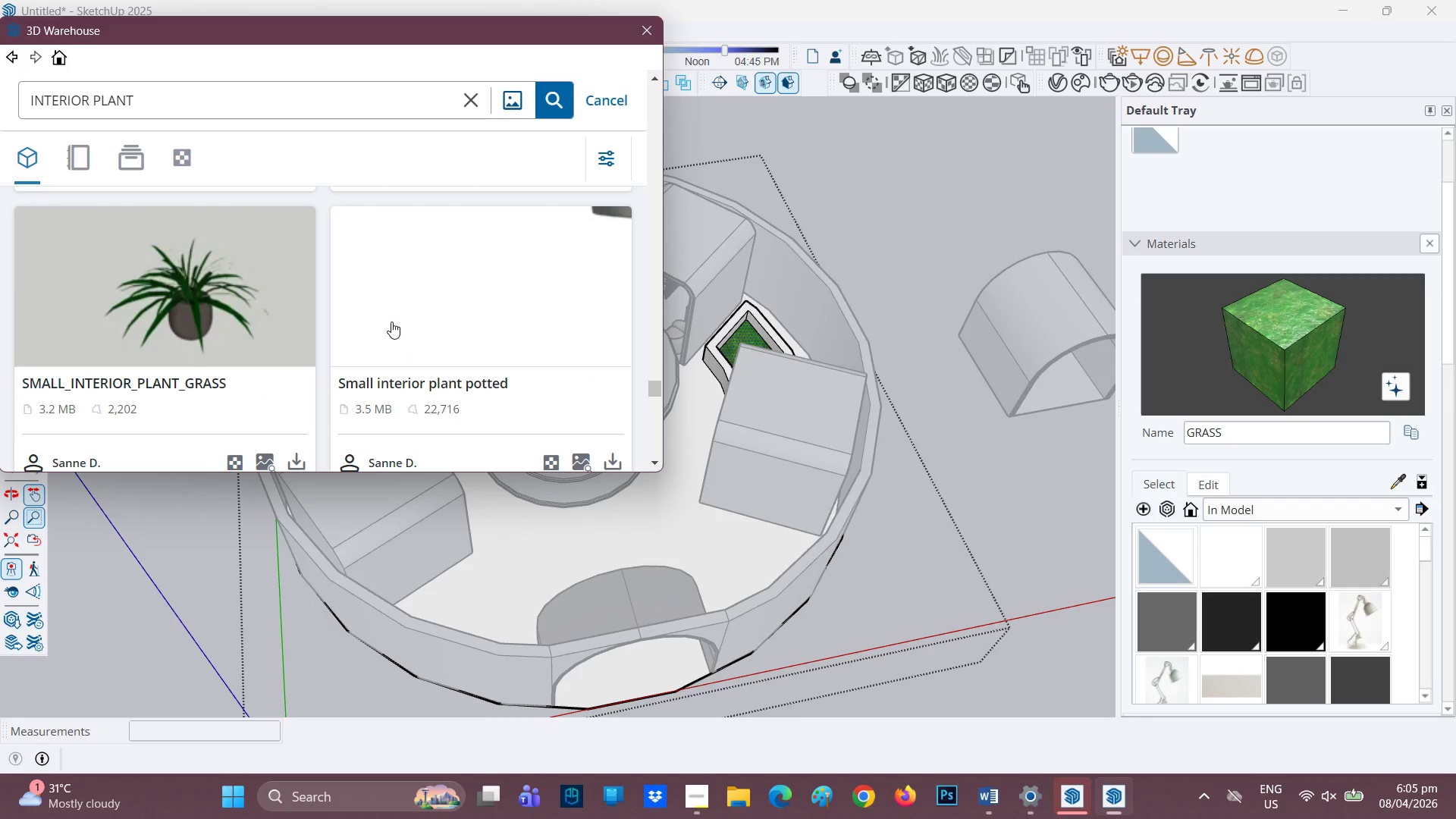 
scroll: coordinate [366, 340], scroll_direction: down, amount: 4.0
 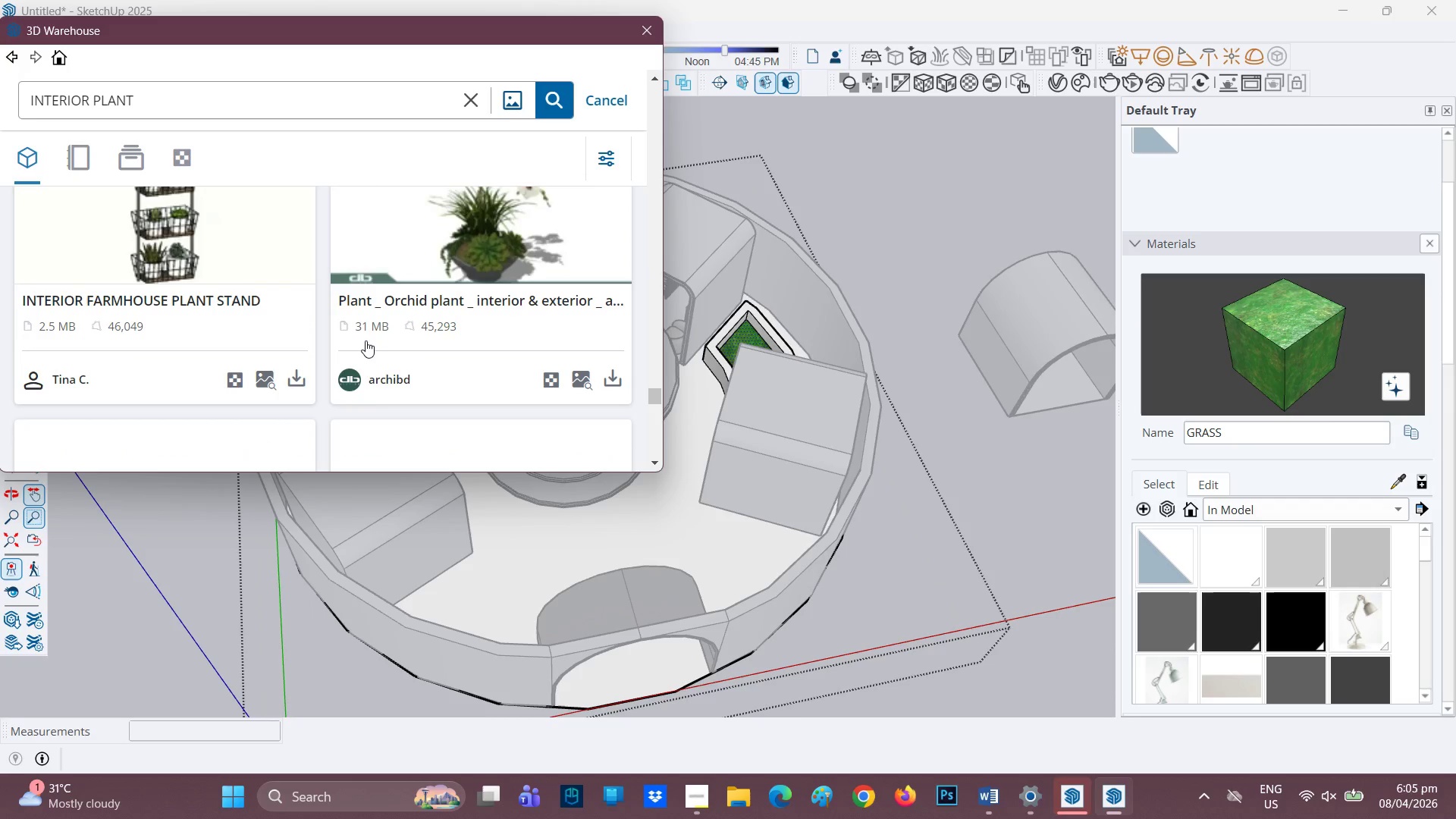 
scroll: coordinate [366, 340], scroll_direction: up, amount: 1.0
 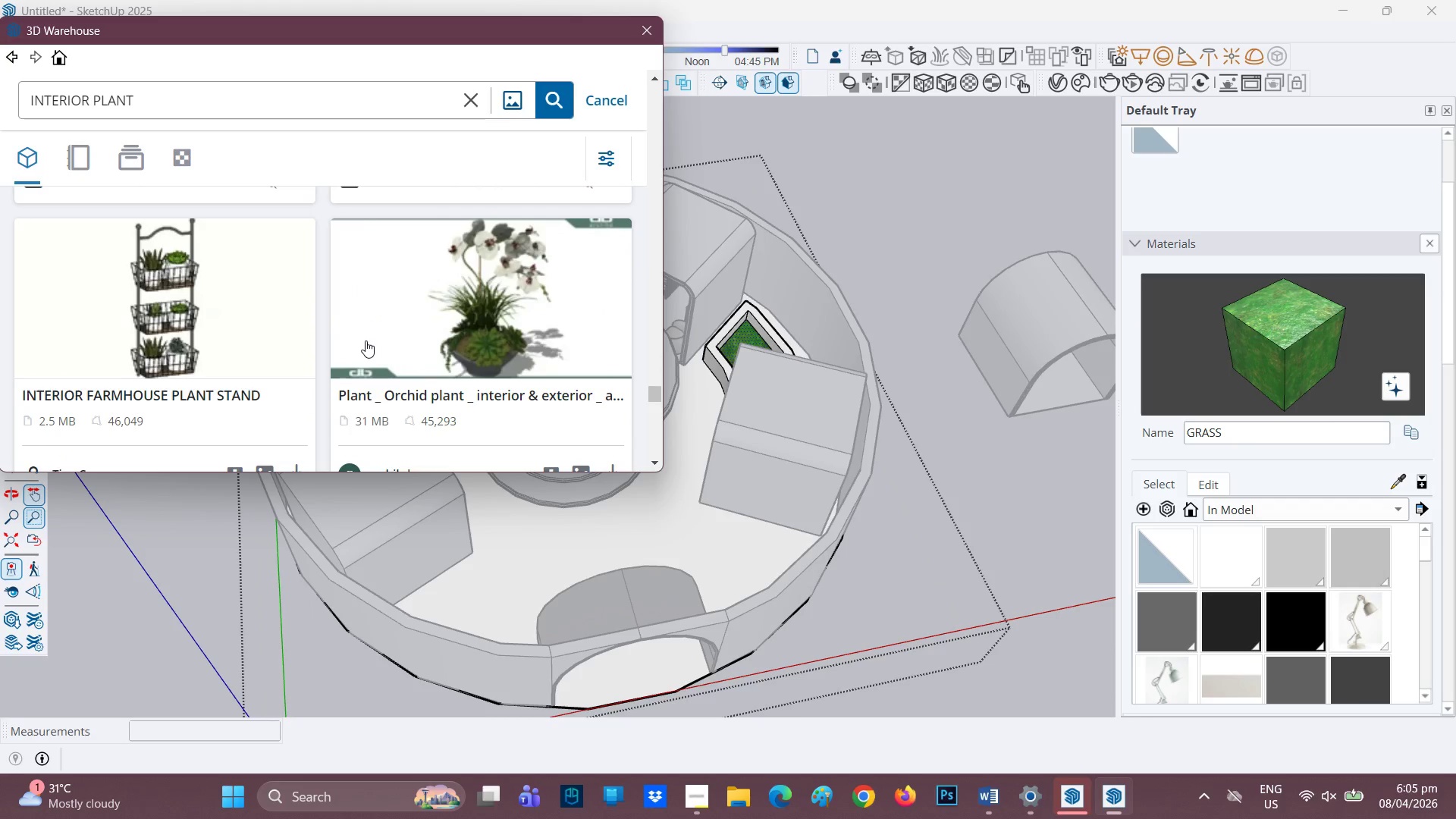 
scroll: coordinate [365, 356], scroll_direction: down, amount: 15.0
 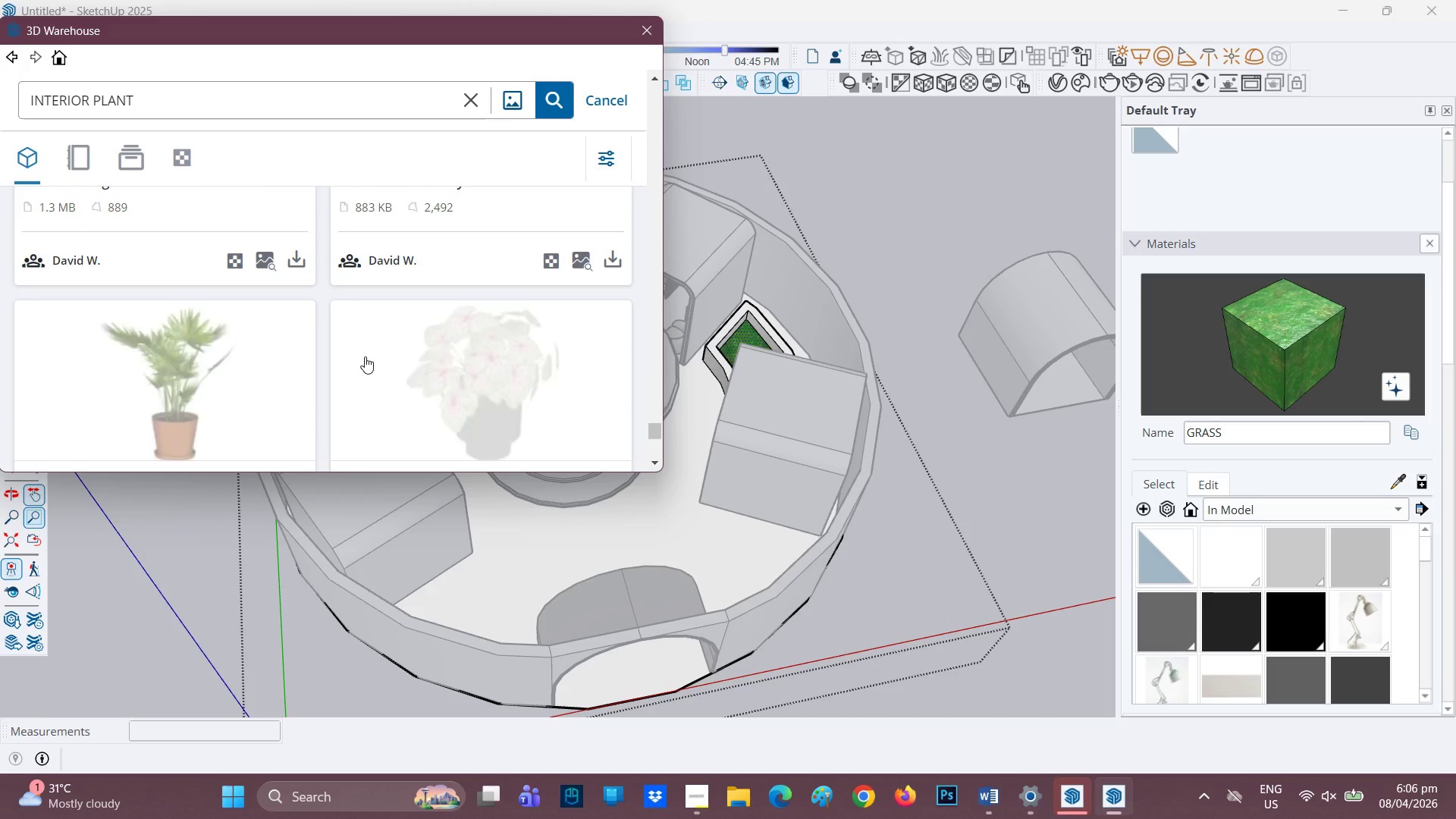 
scroll: coordinate [365, 363], scroll_direction: down, amount: 7.0
 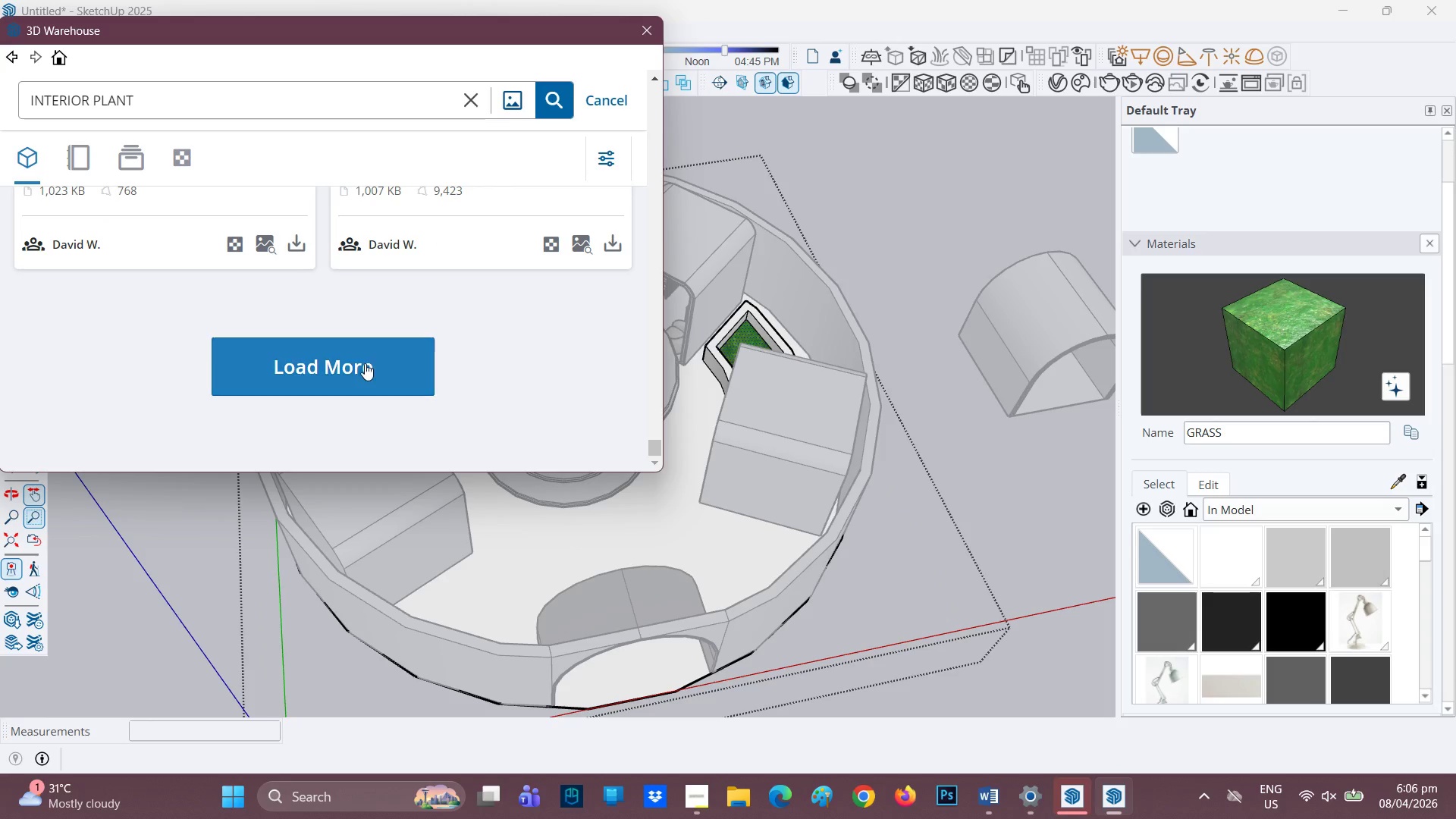 
left_click([356, 370])
 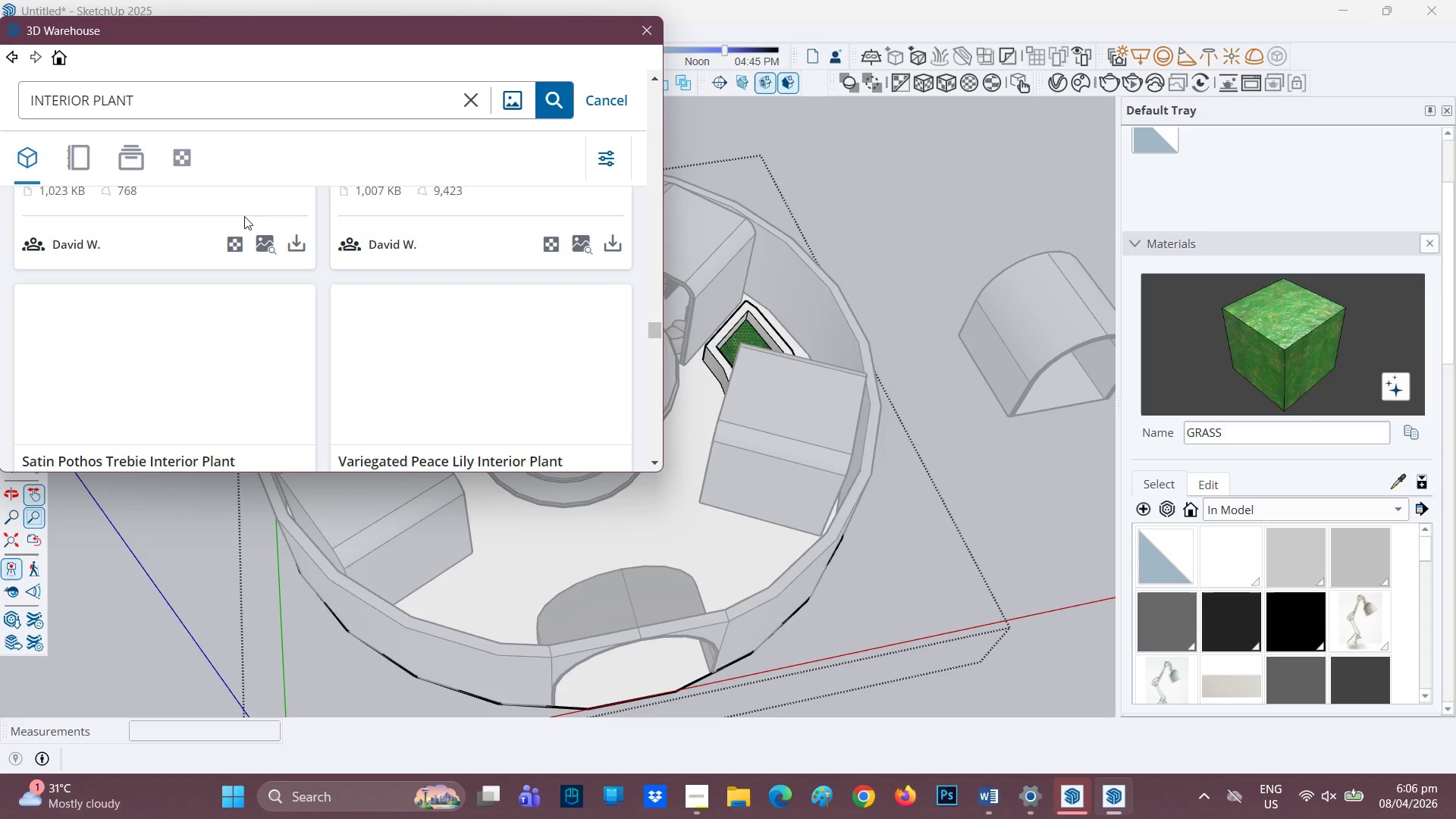 
wait(20.47)
 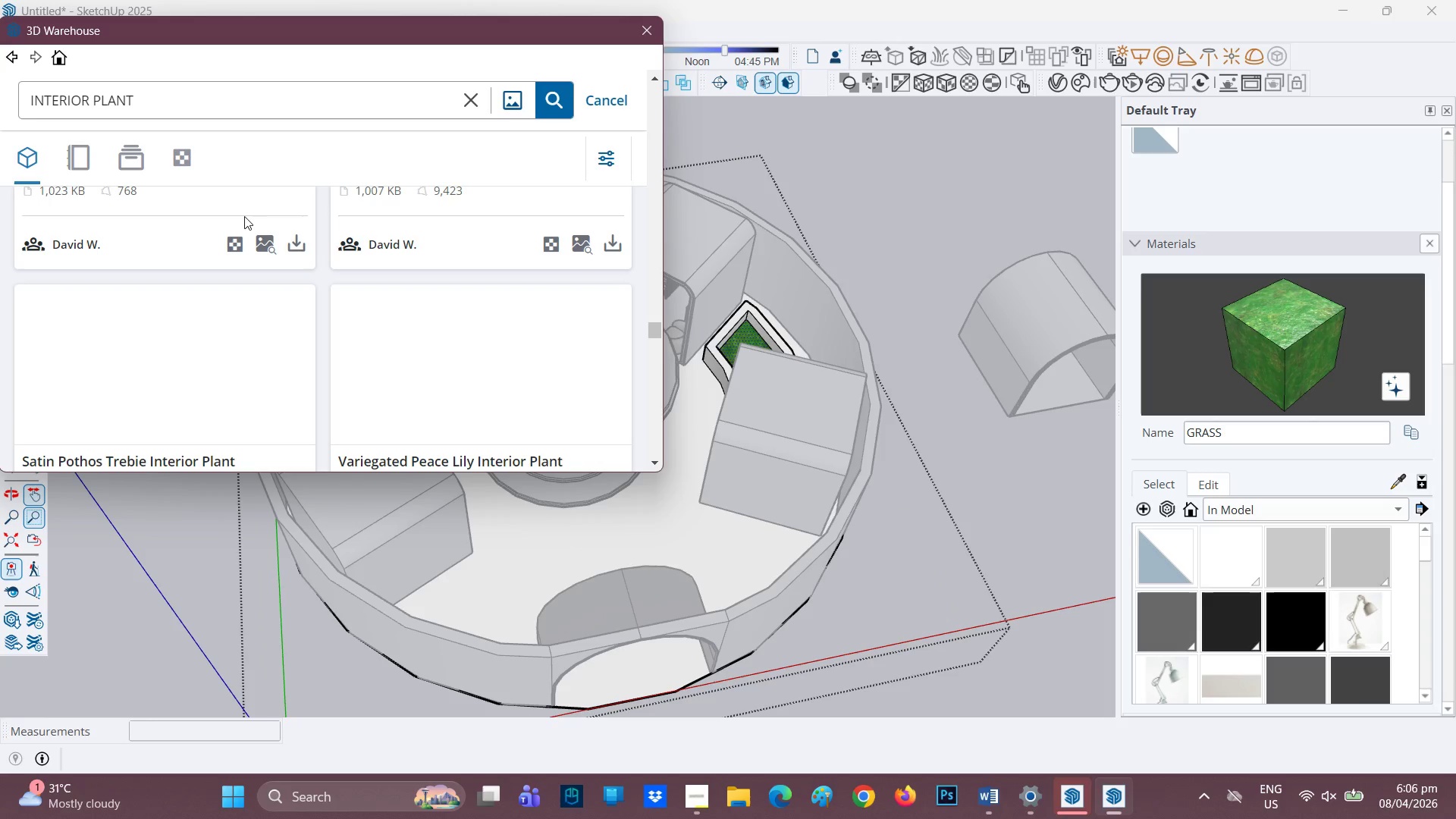 
scroll: coordinate [272, 311], scroll_direction: down, amount: 19.0
 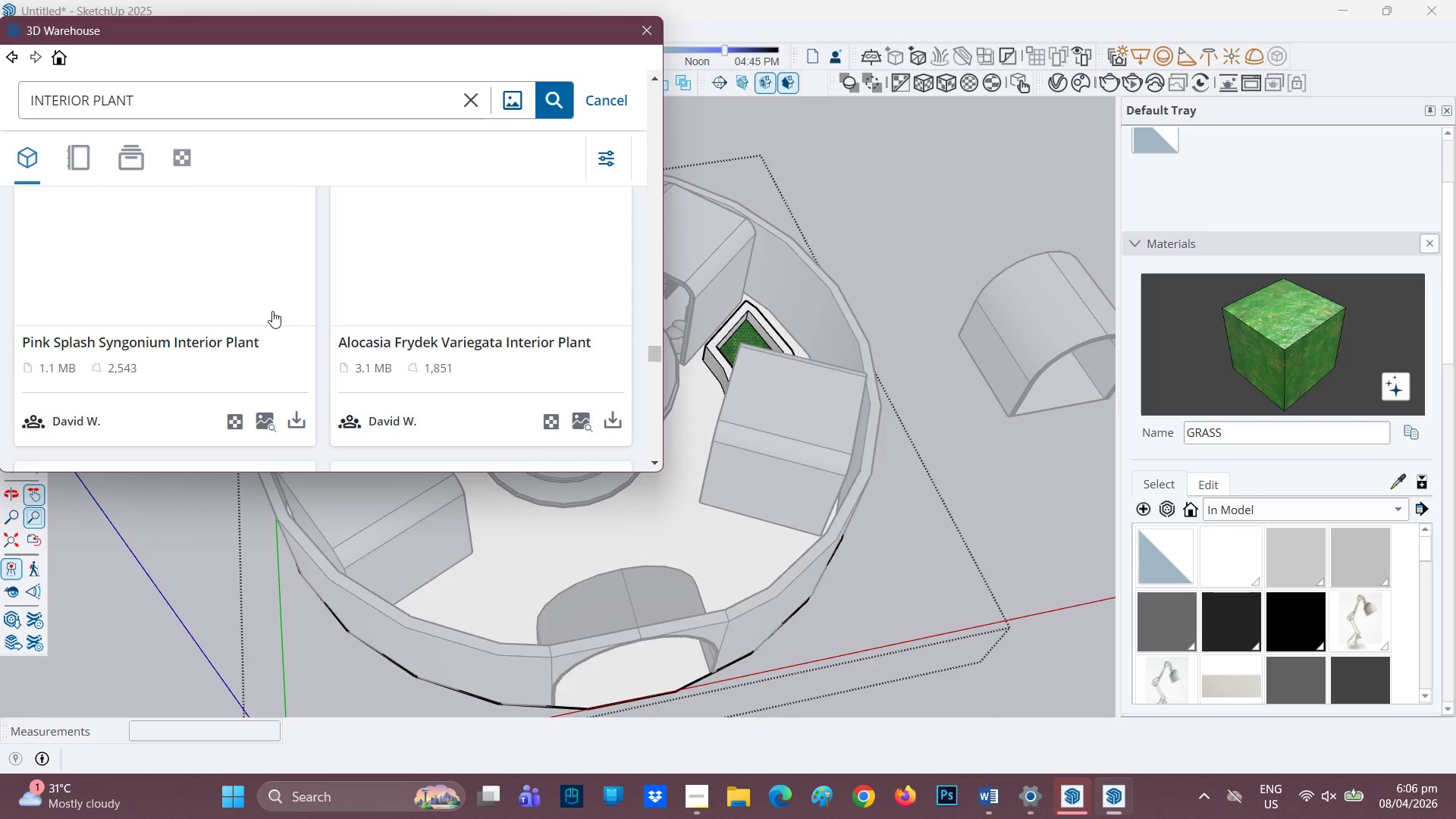 
scroll: coordinate [272, 311], scroll_direction: up, amount: 1.0
 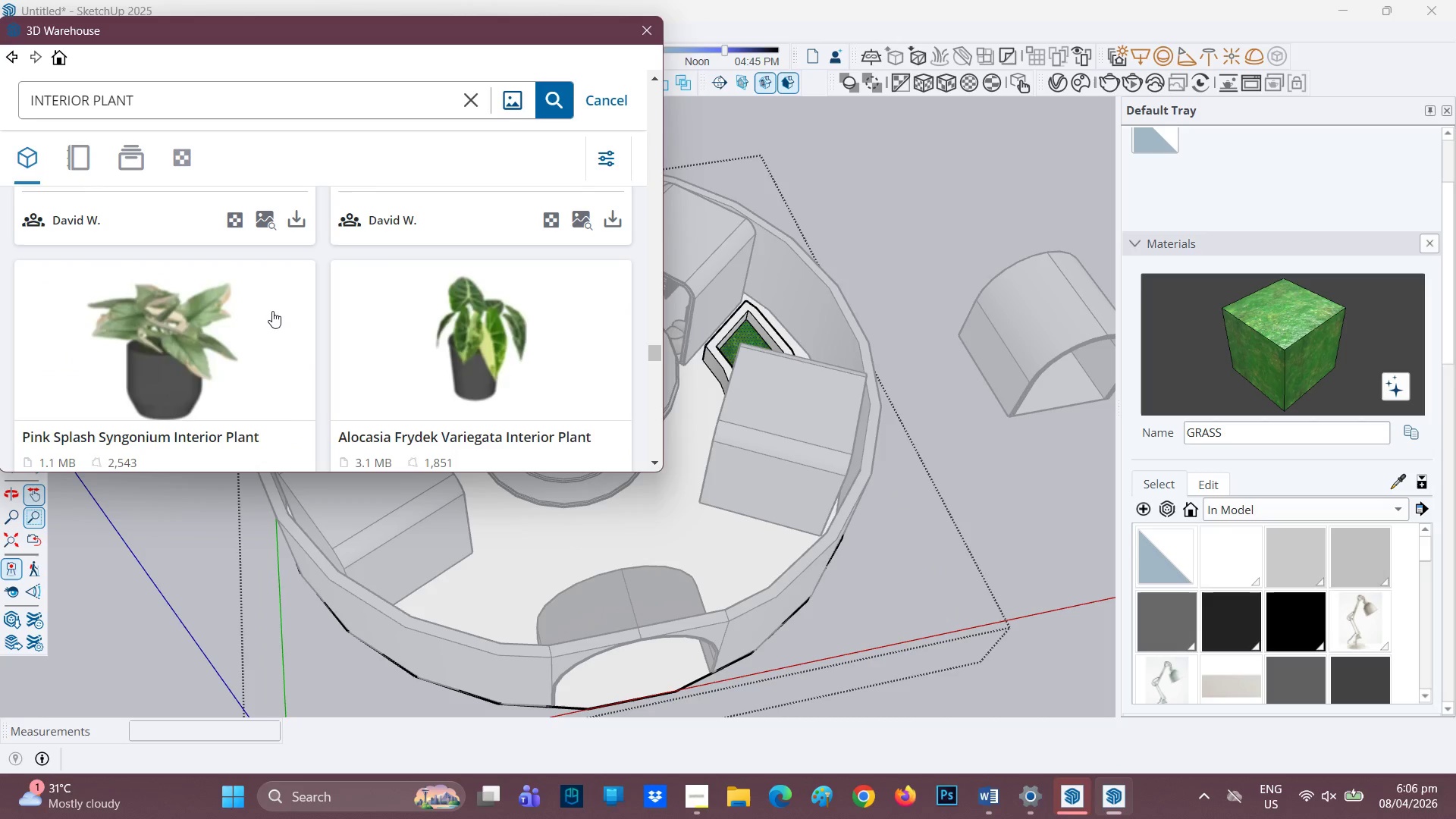 
scroll: coordinate [278, 363], scroll_direction: down, amount: 18.0
 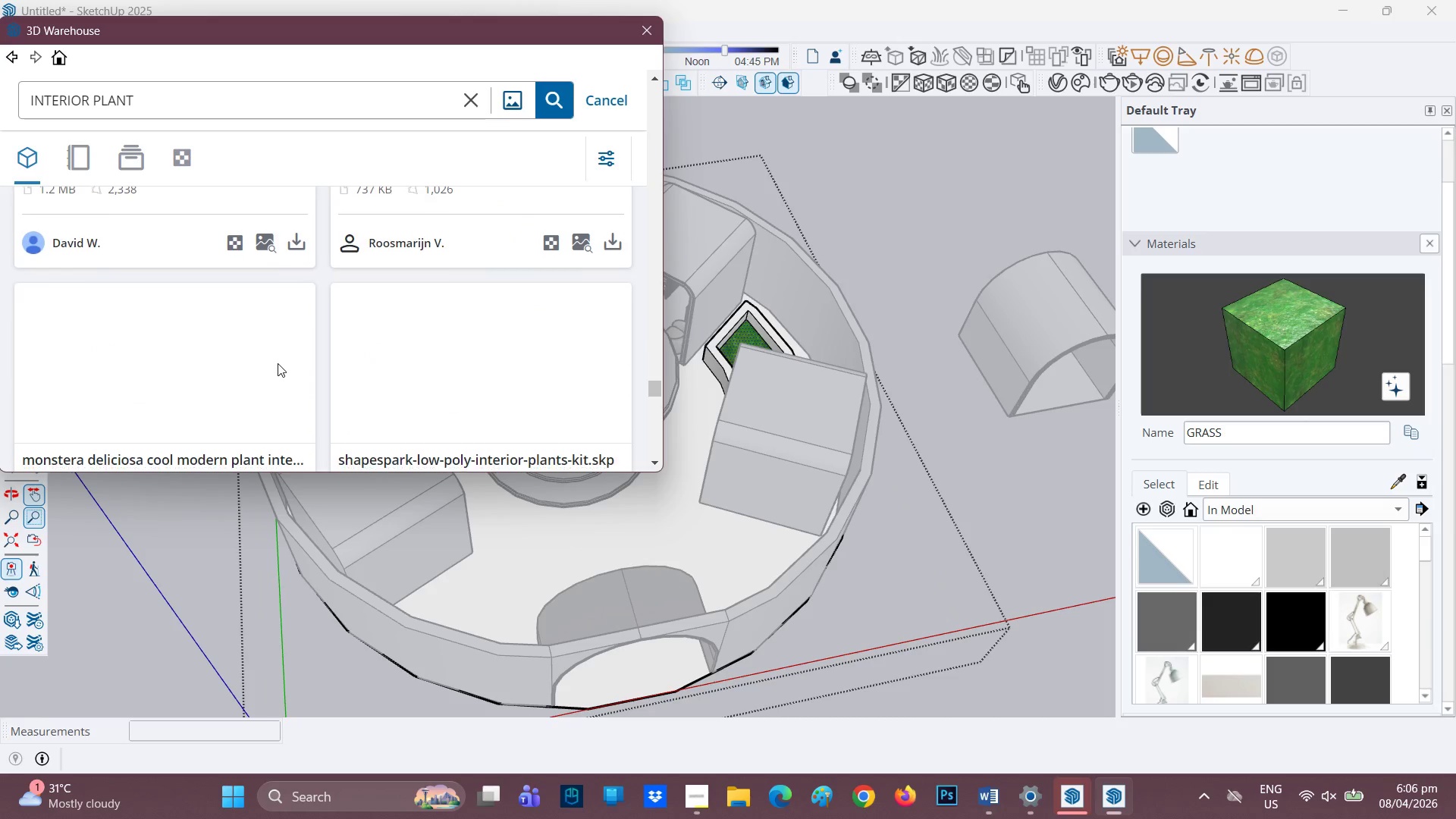 
scroll: coordinate [281, 388], scroll_direction: down, amount: 10.0
 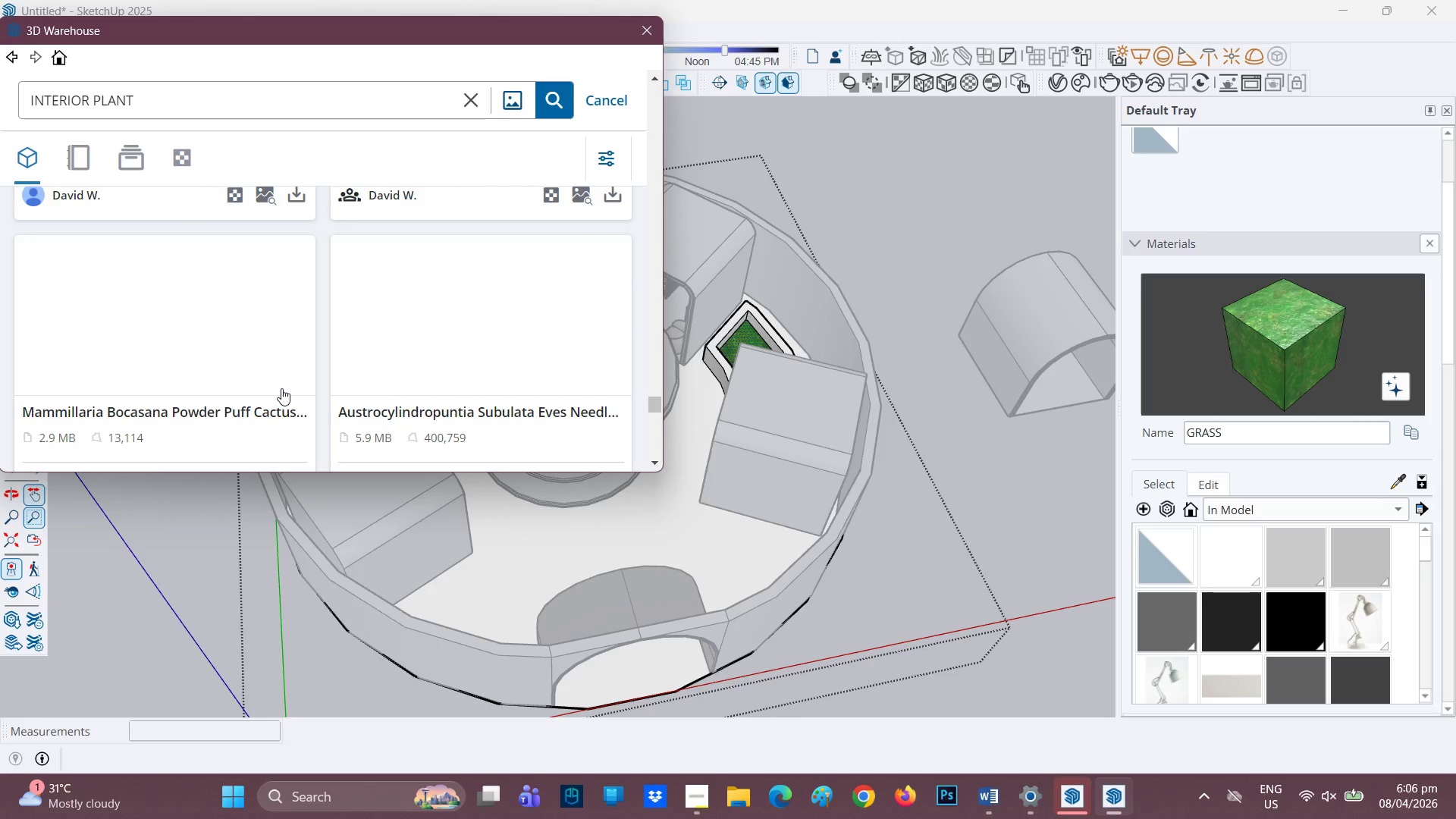 
scroll: coordinate [281, 388], scroll_direction: none, amount: 0.0
 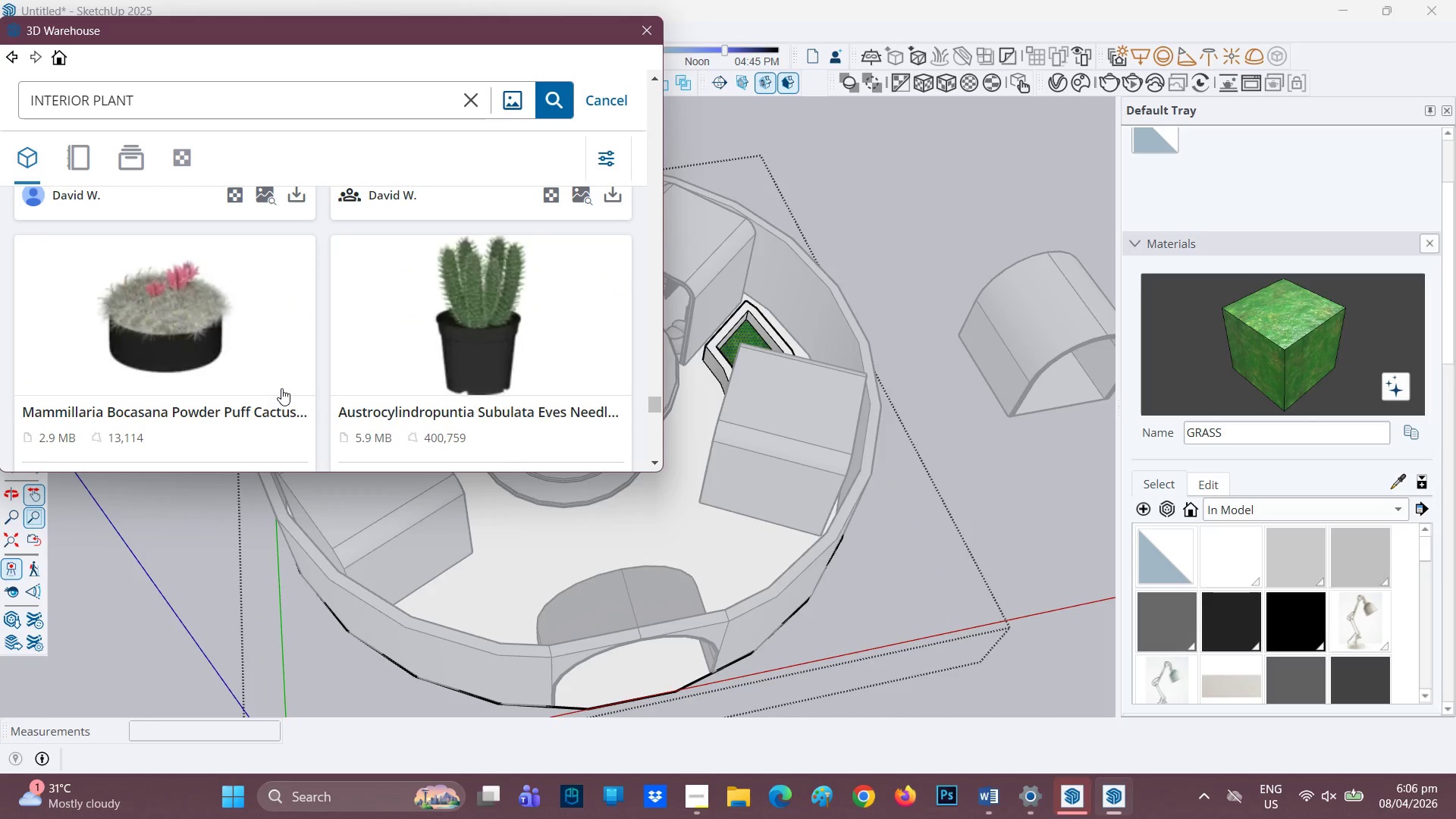 
scroll: coordinate [196, 319], scroll_direction: down, amount: 4.0
 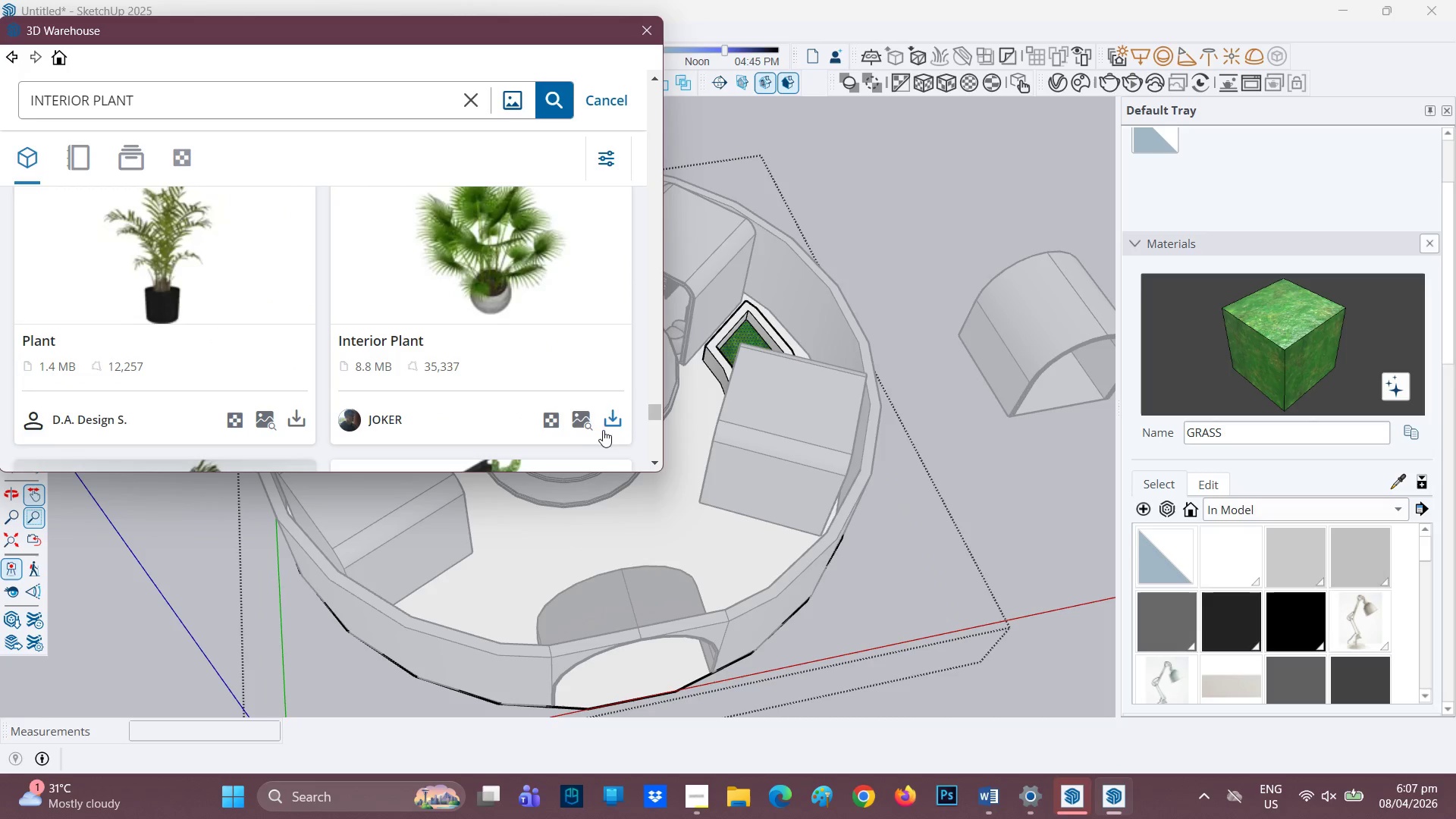 
left_click([616, 421])
 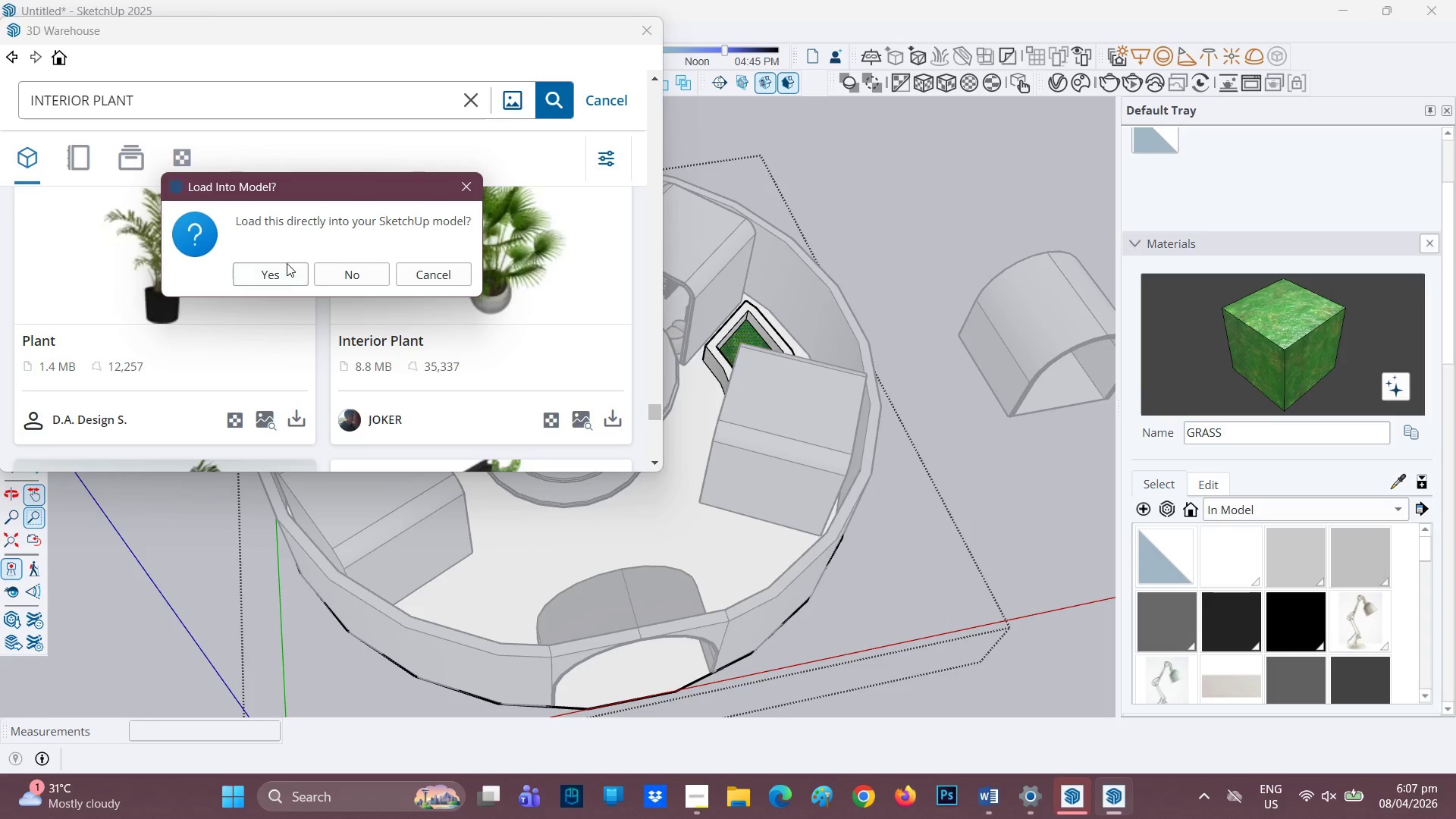 
left_click([281, 276])
 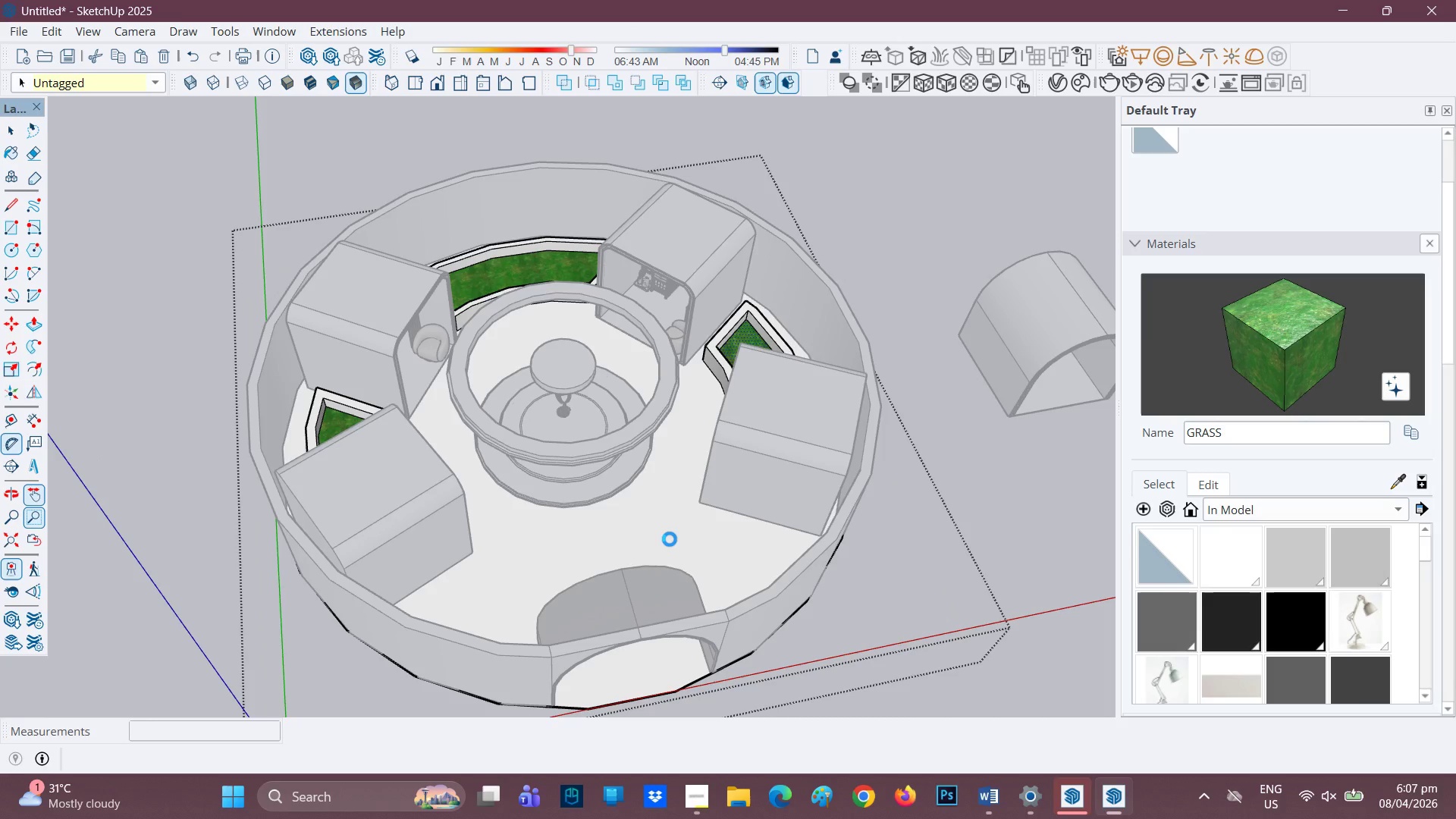 
wait(35.84)
 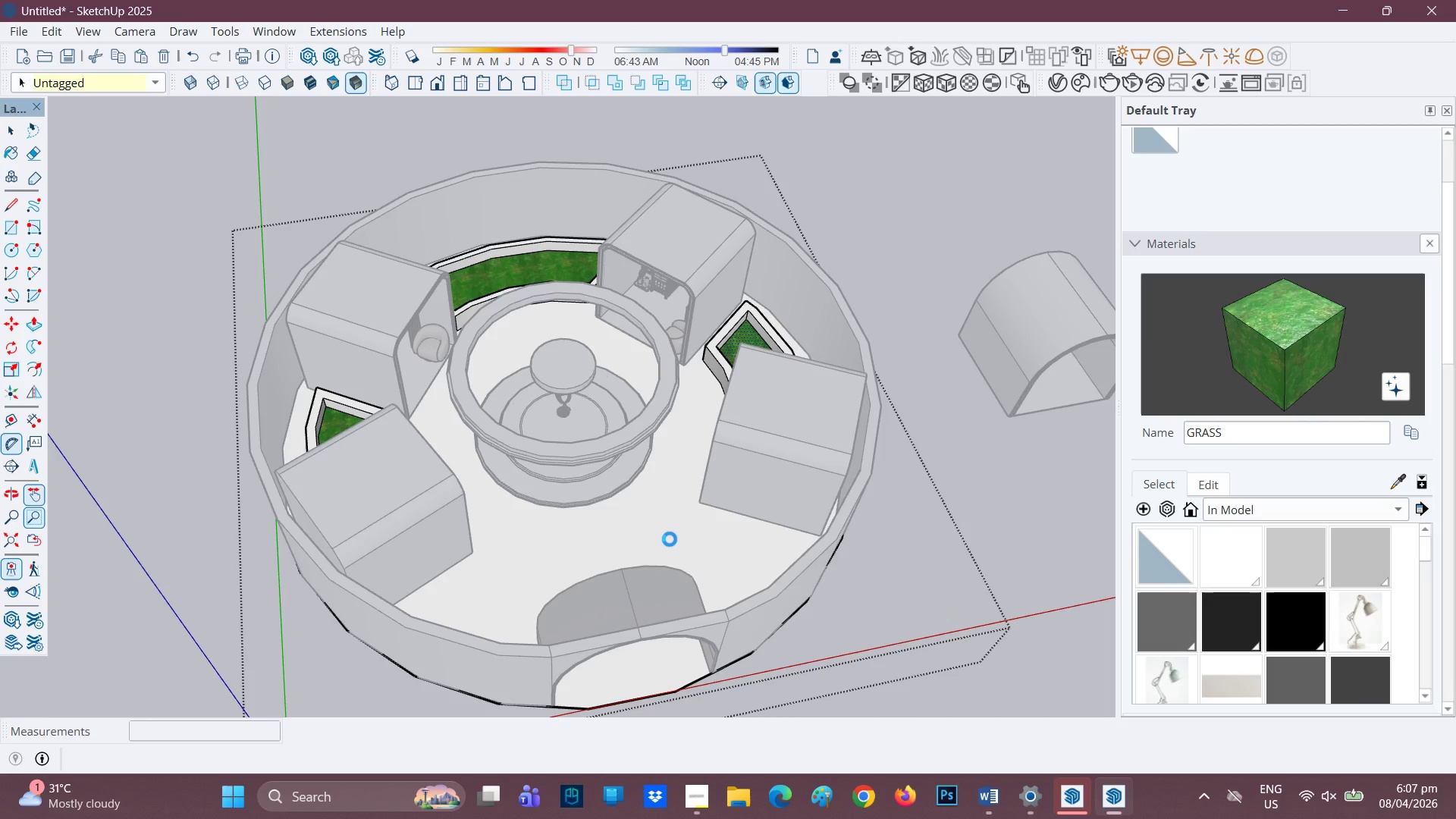 
scroll: coordinate [673, 533], scroll_direction: up, amount: 2.0
 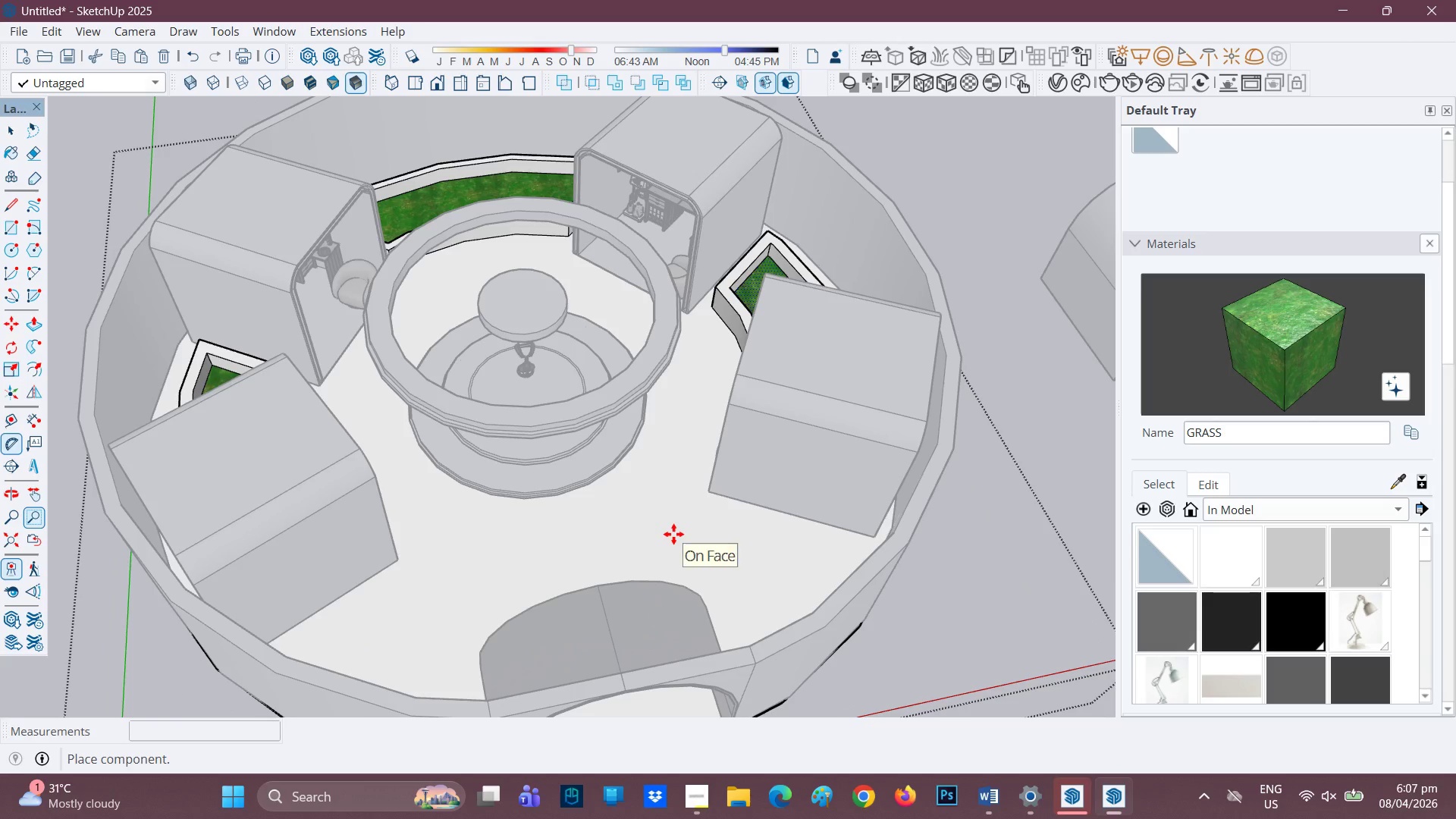 
scroll: coordinate [502, 513], scroll_direction: down, amount: 9.0
 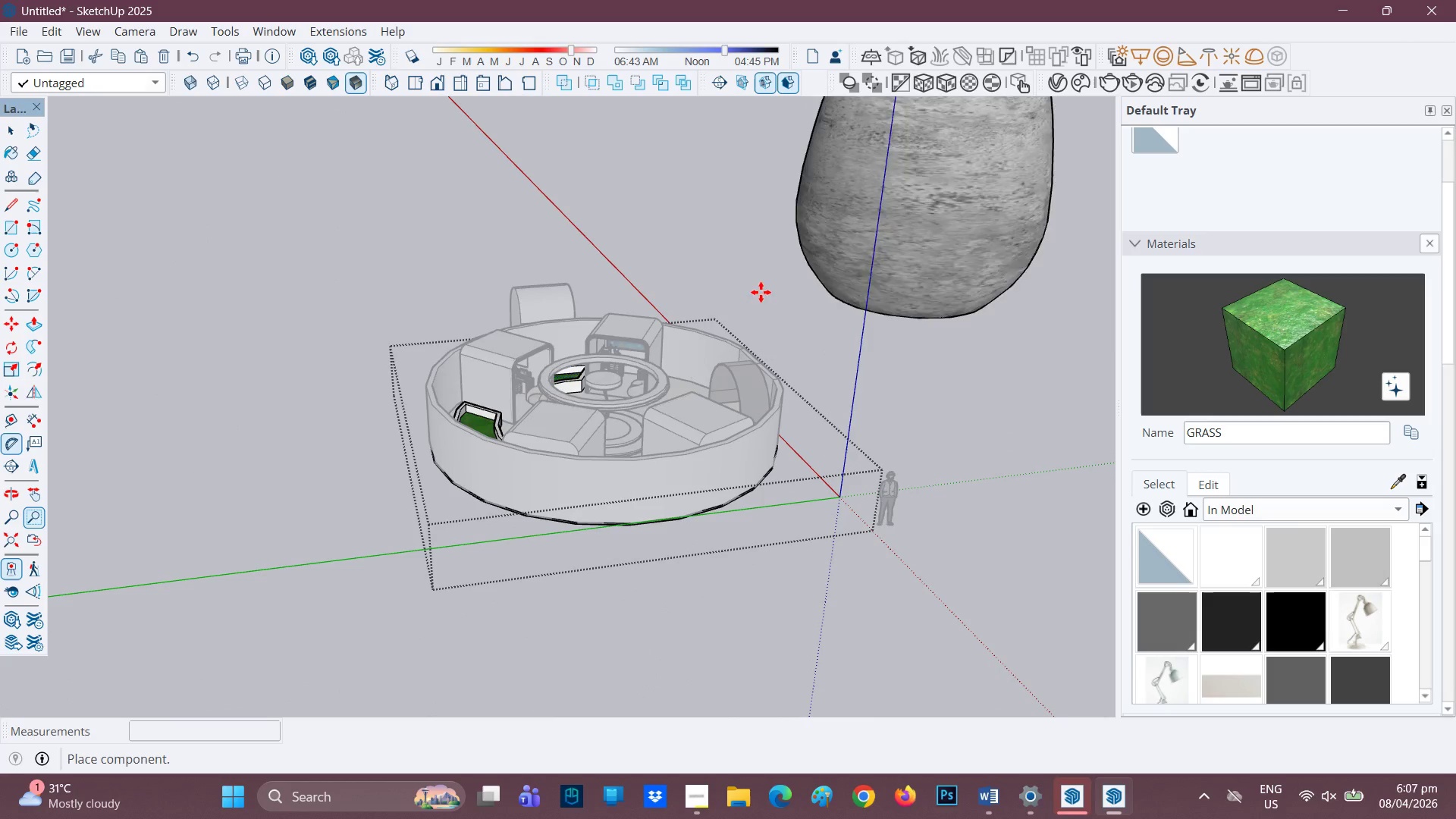 
left_click([219, 319])
 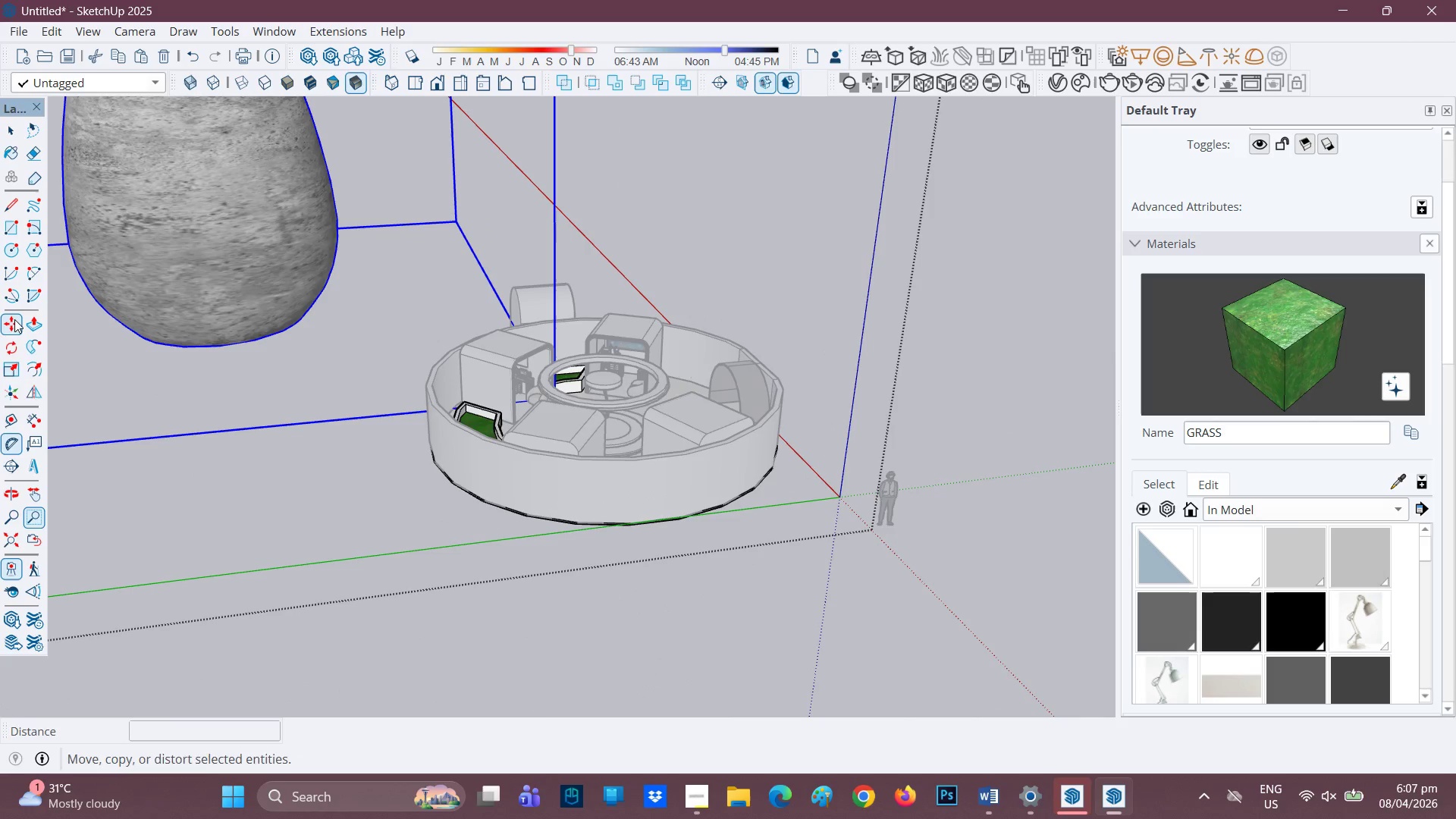 
left_click([11, 370])
 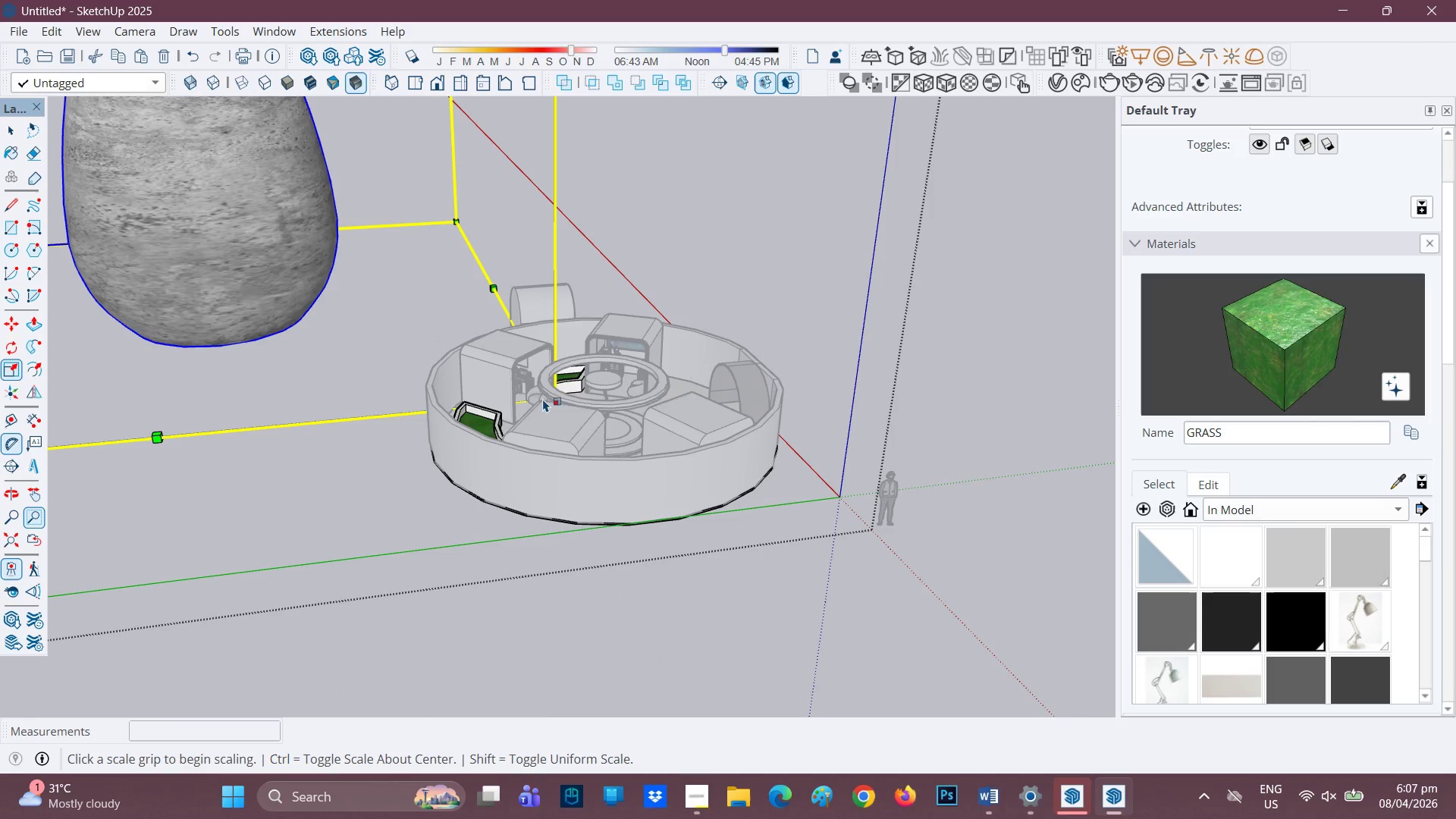 
scroll: coordinate [392, 306], scroll_direction: down, amount: 9.0
 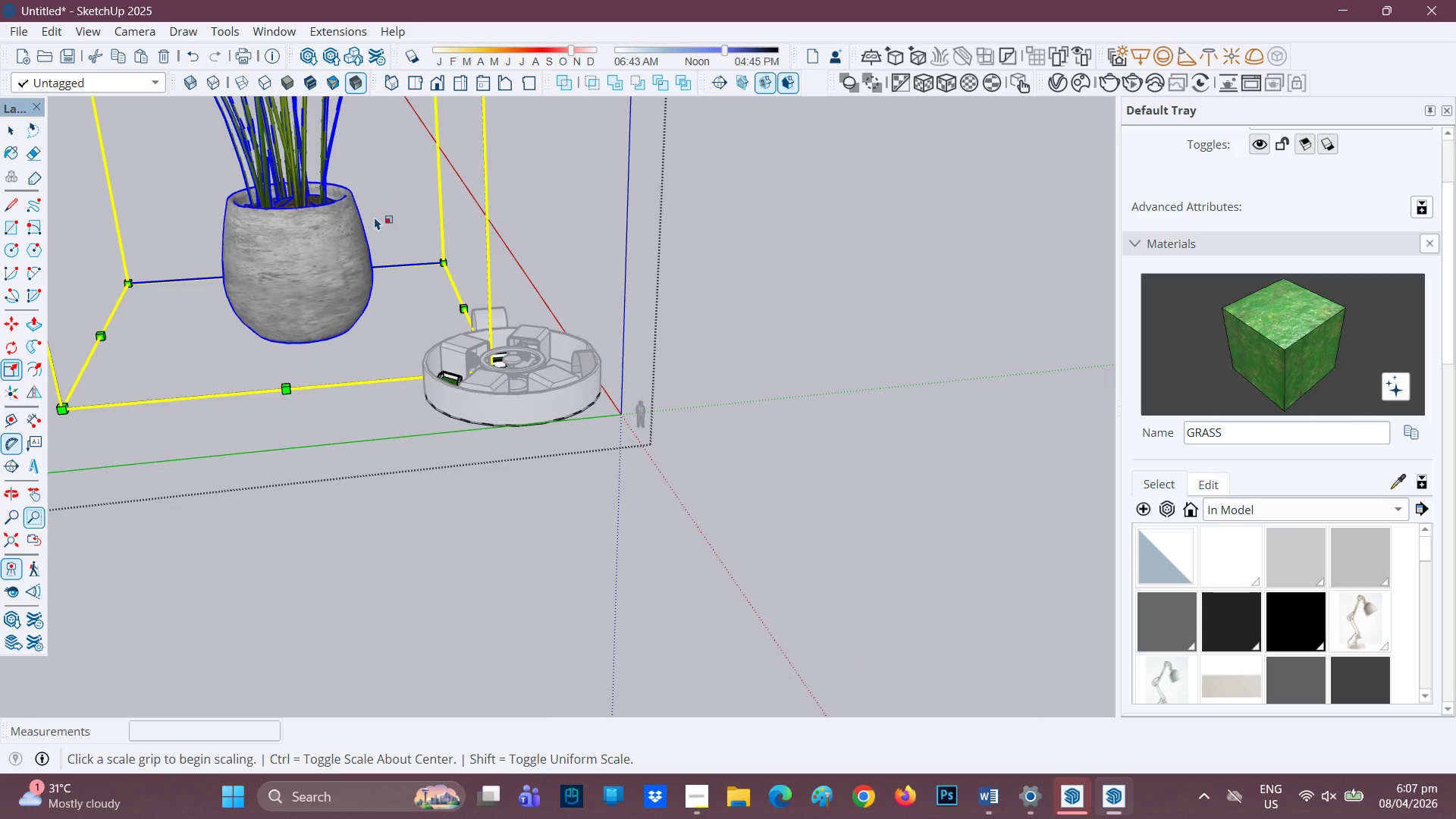 
key(H)
 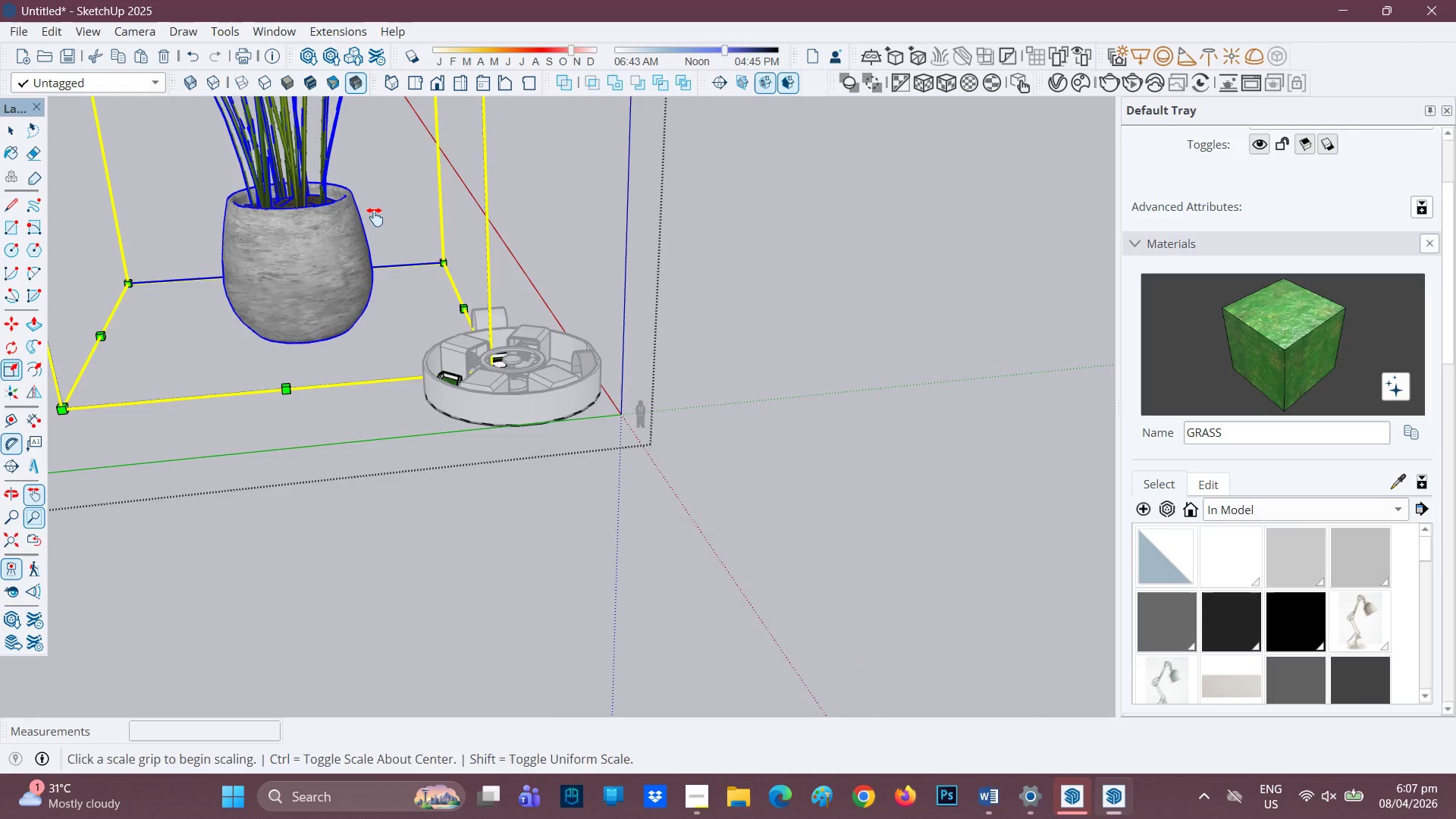 
left_click_drag(start_coordinate=[375, 217], to_coordinate=[482, 425])
 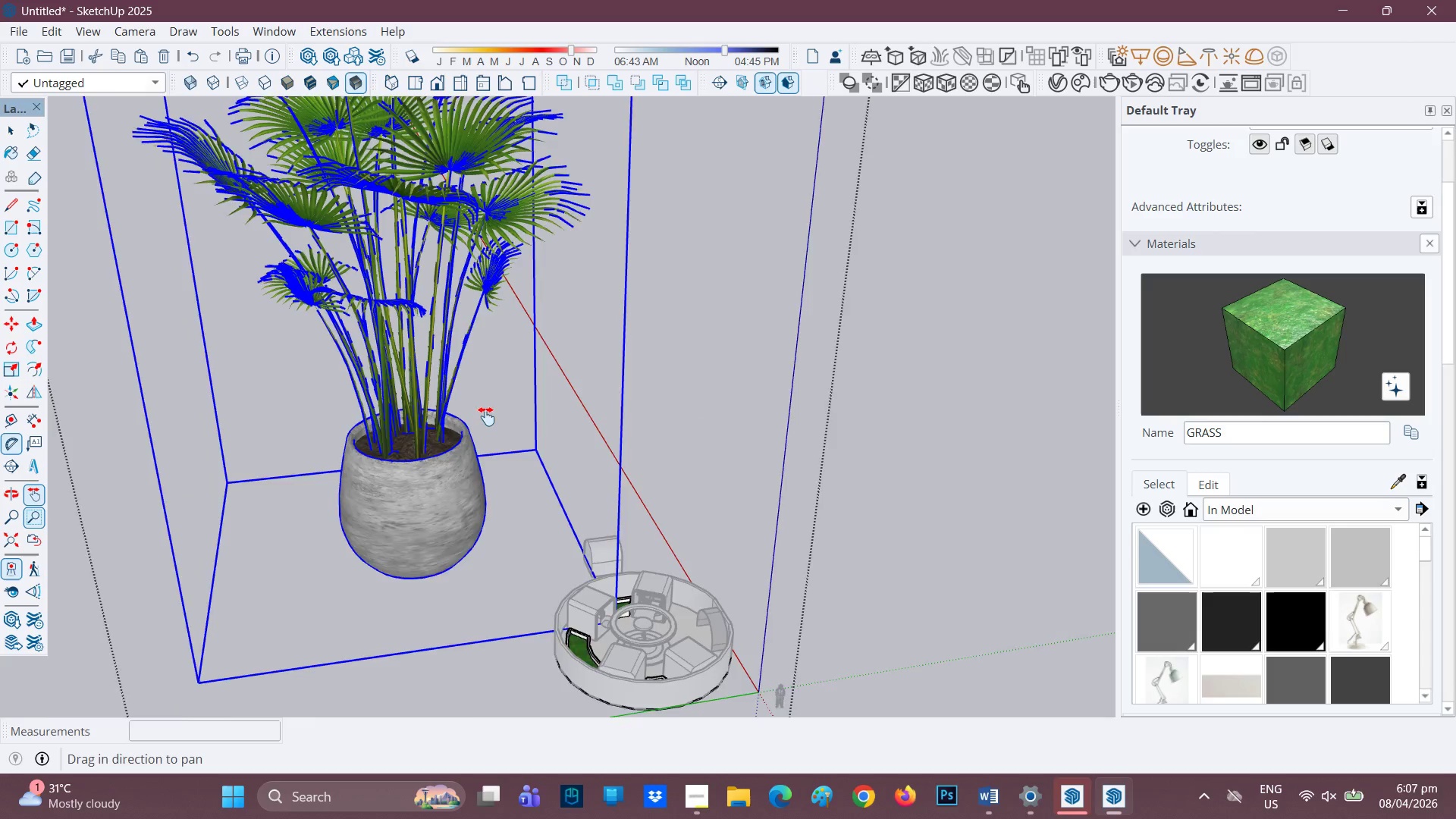 
scroll: coordinate [206, 329], scroll_direction: down, amount: 9.0
 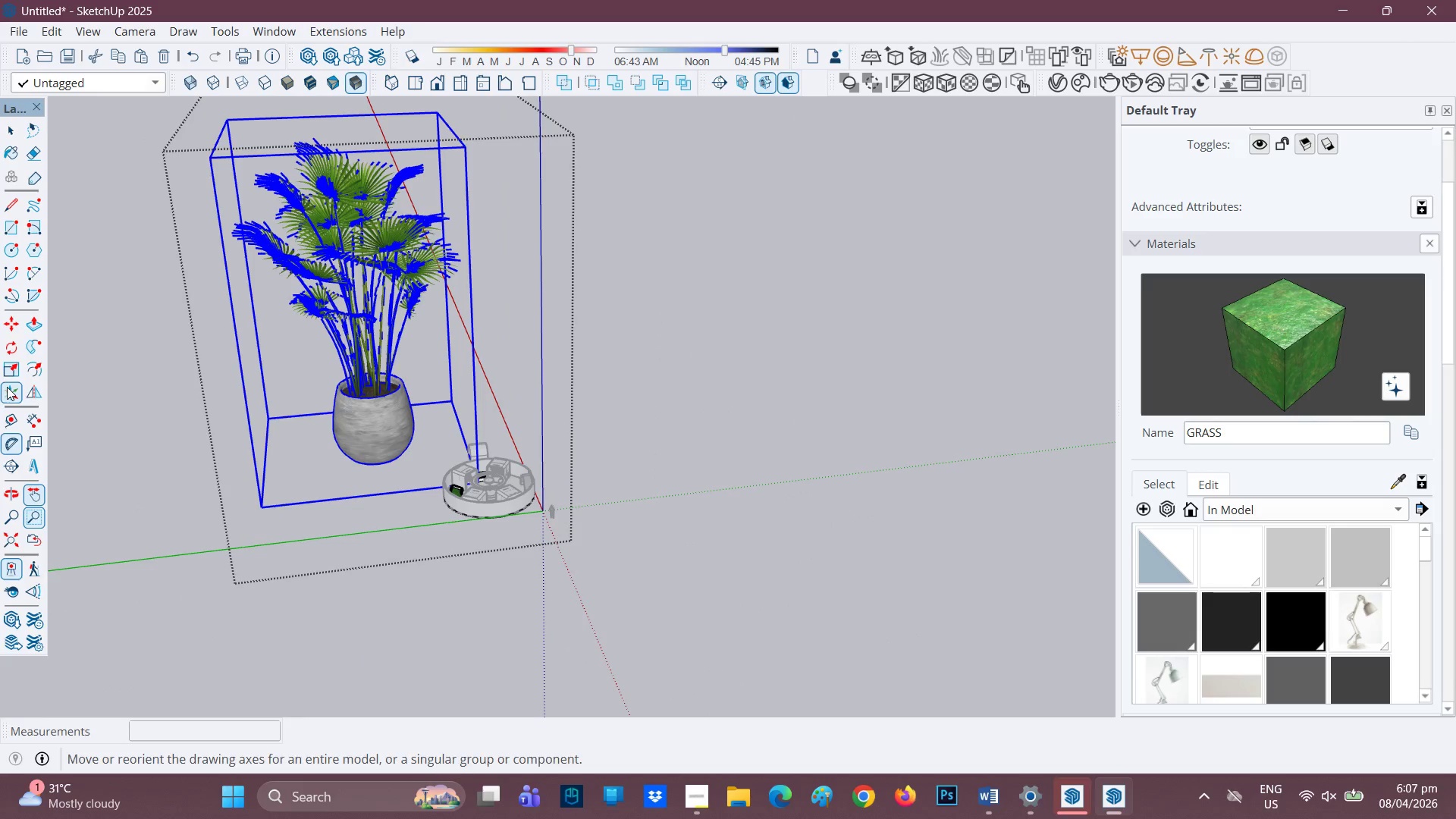 
left_click([13, 372])
 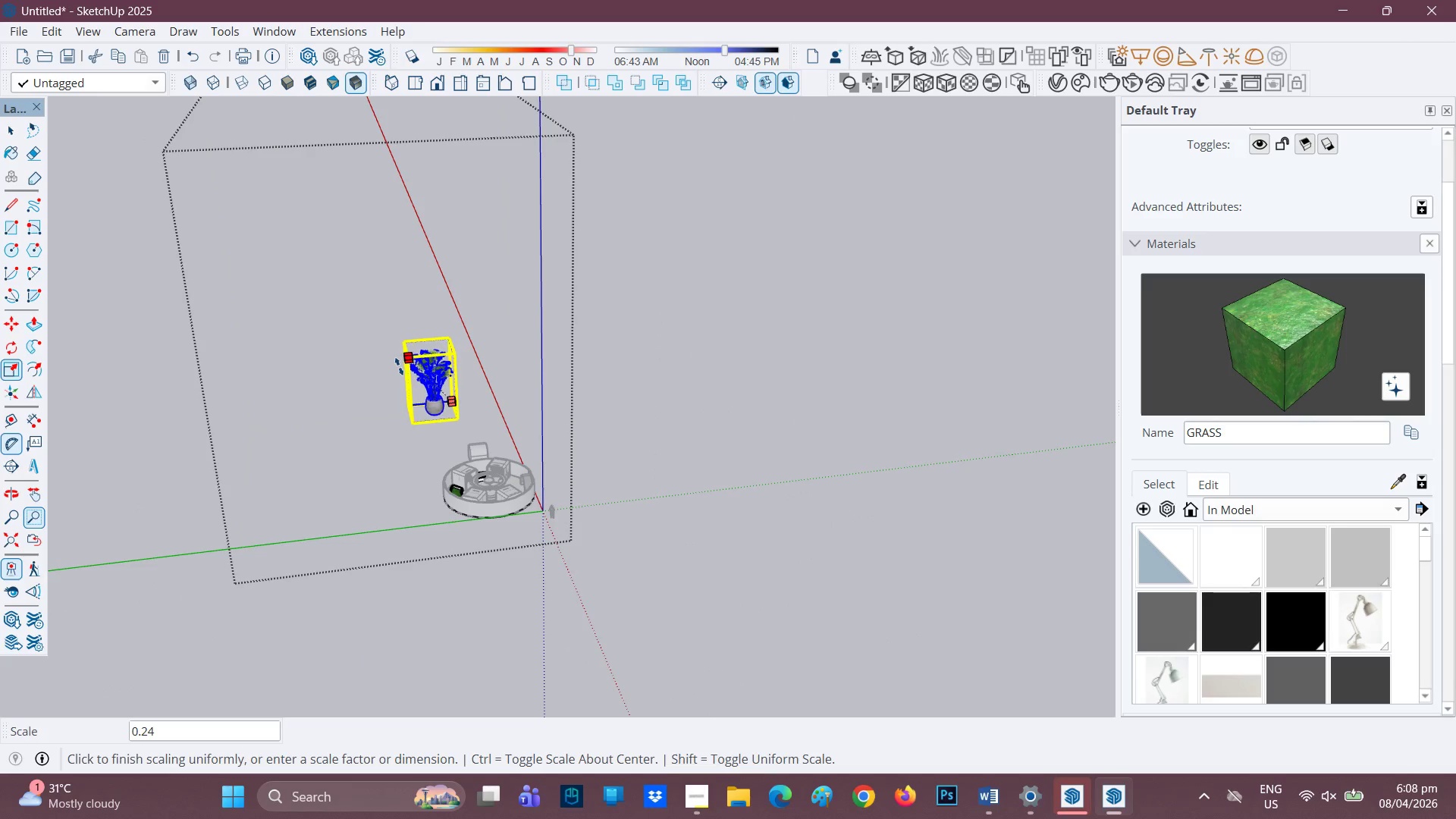 
left_click([422, 397])
 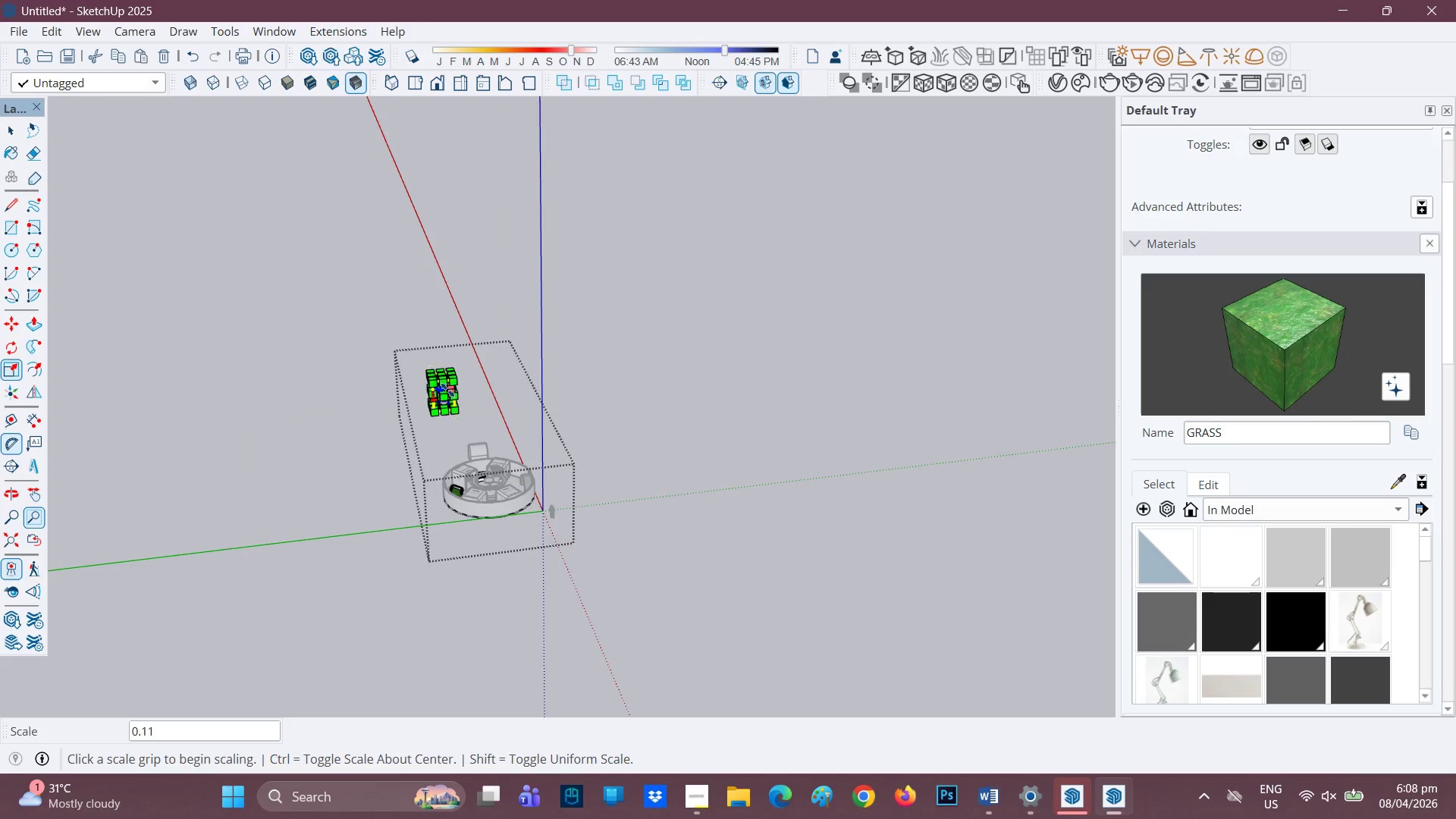 
scroll: coordinate [426, 396], scroll_direction: up, amount: 27.0
 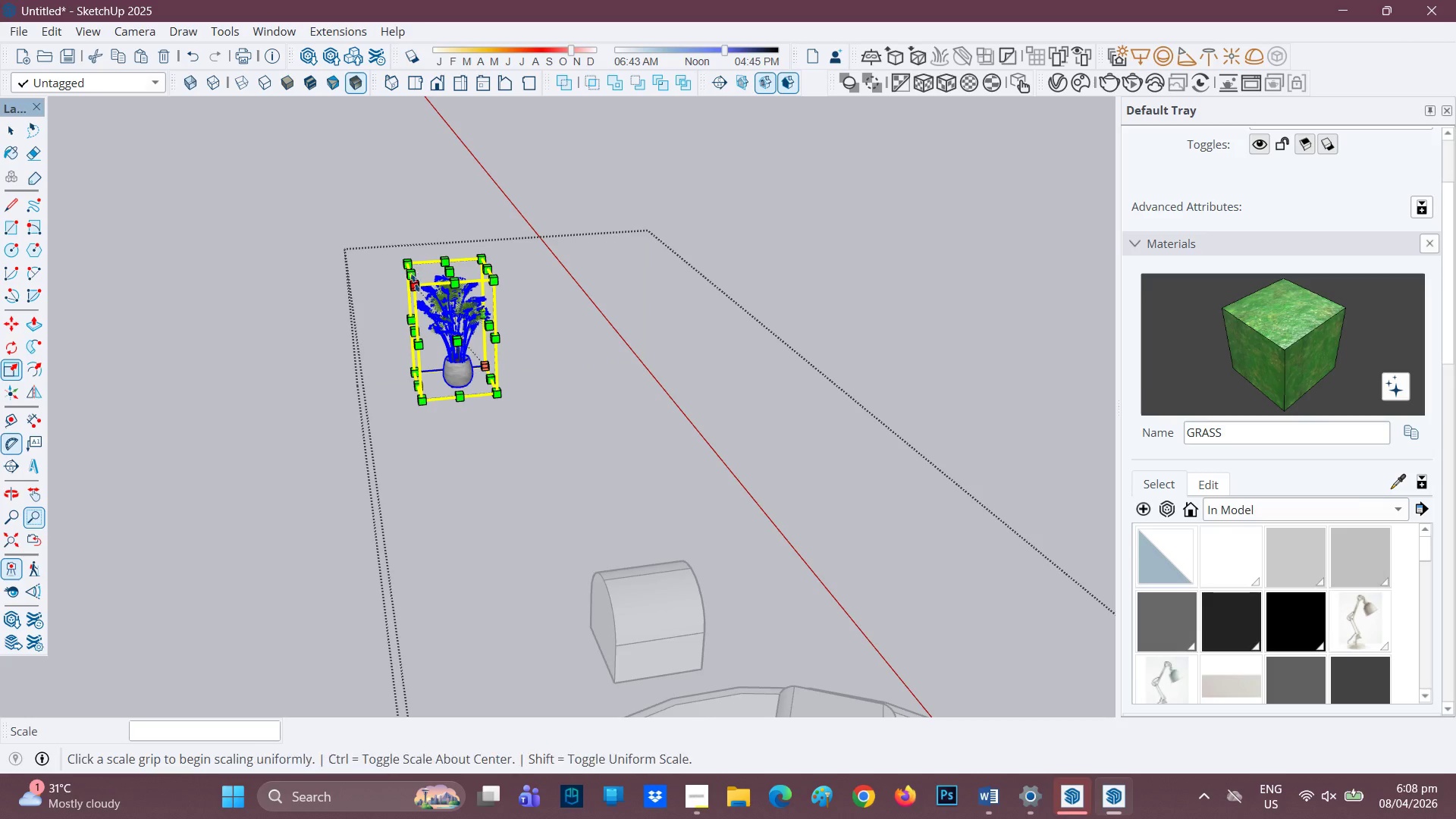 
left_click([415, 283])
 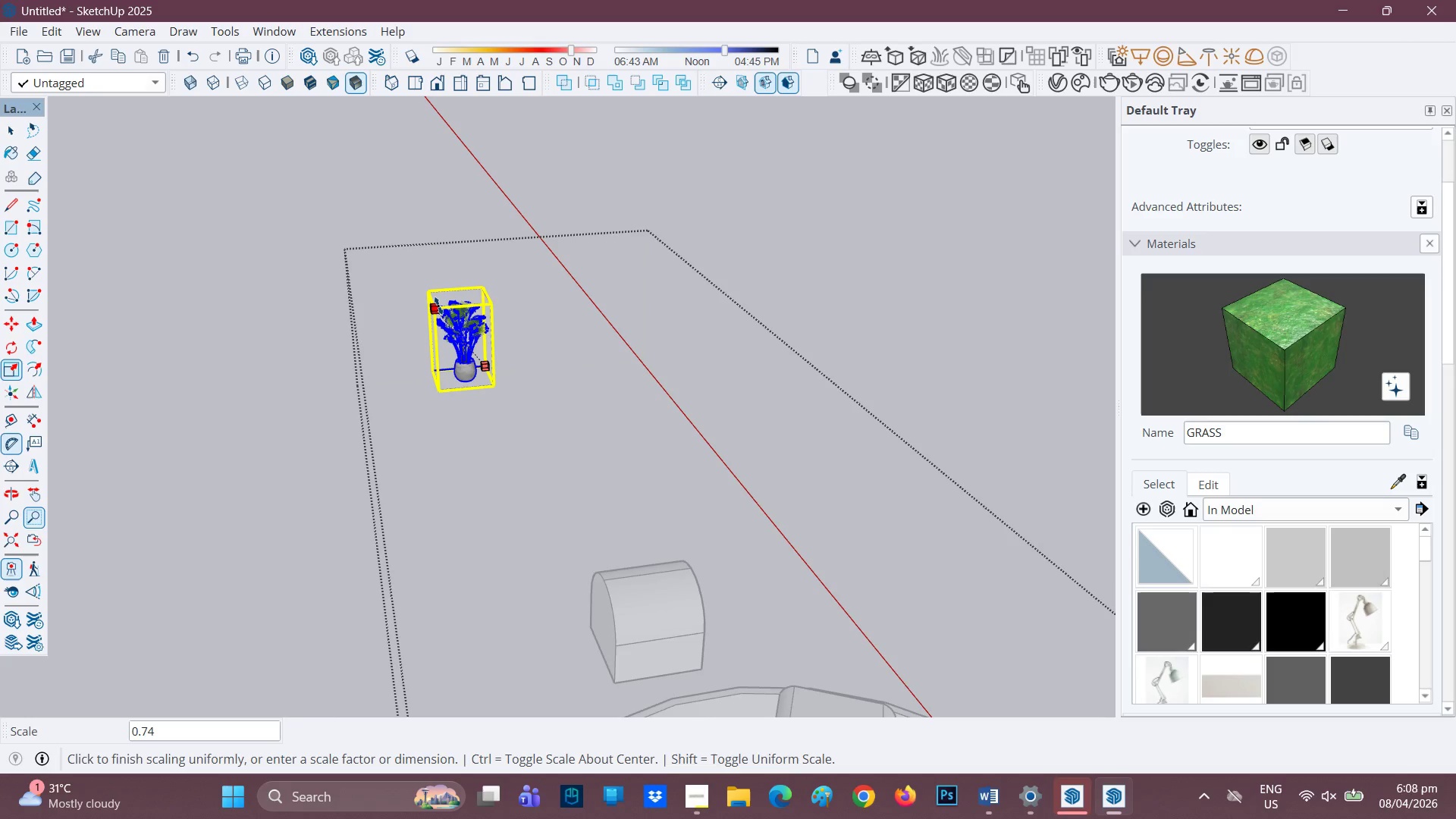 
left_click([438, 306])
 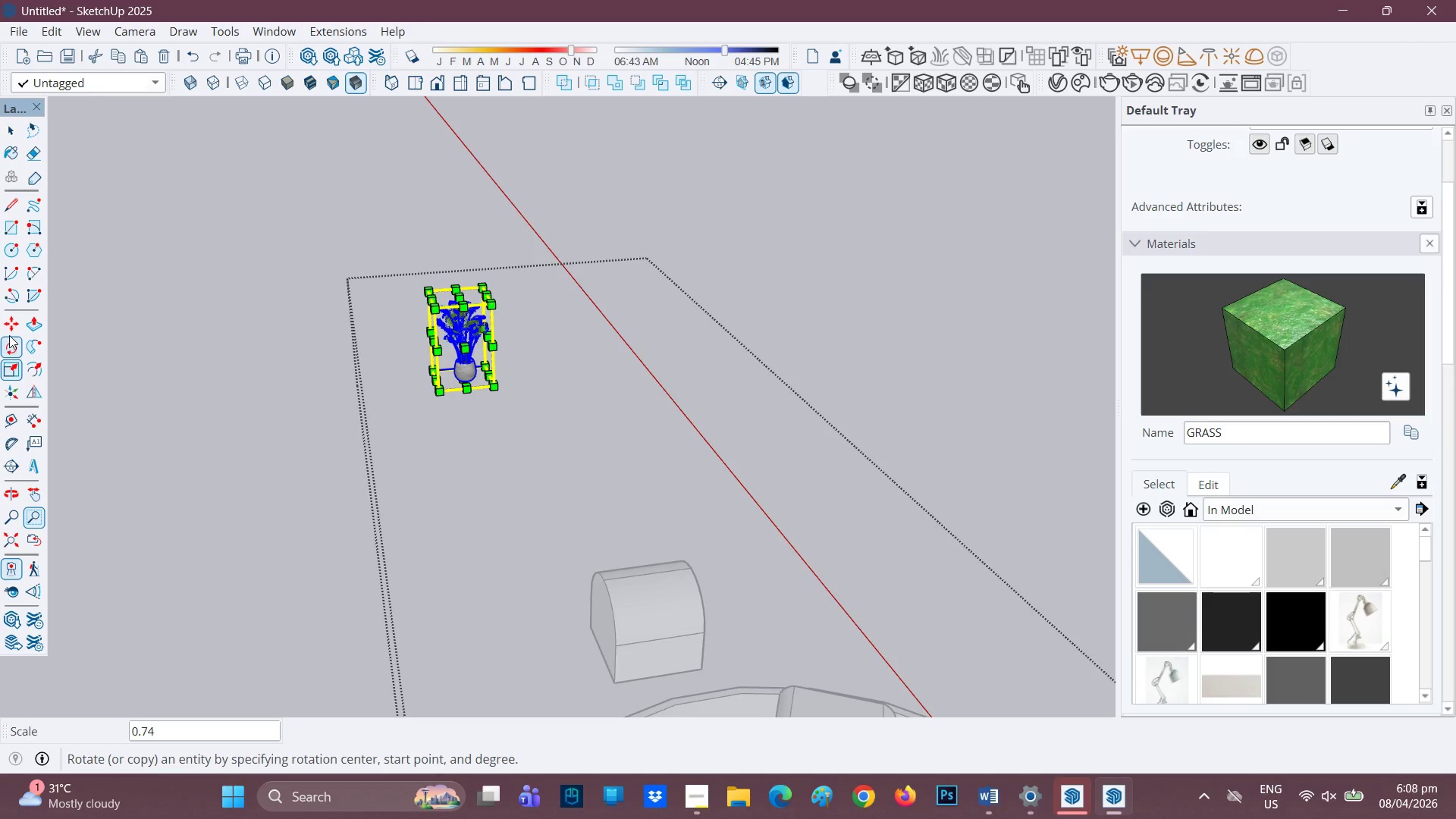 
left_click_drag(start_coordinate=[16, 322], to_coordinate=[20, 328])
 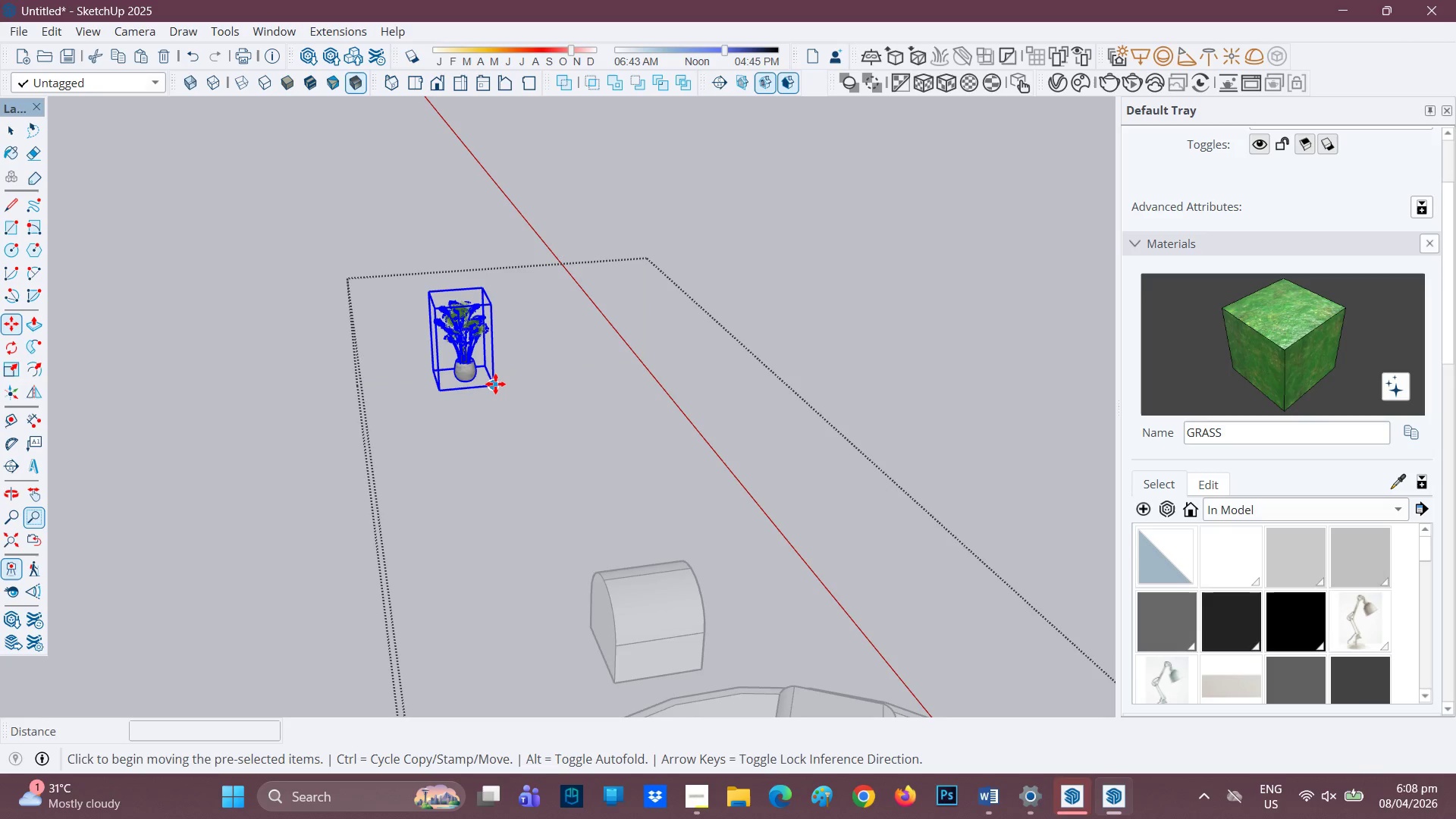 
left_click_drag(start_coordinate=[495, 383], to_coordinate=[497, 388])
 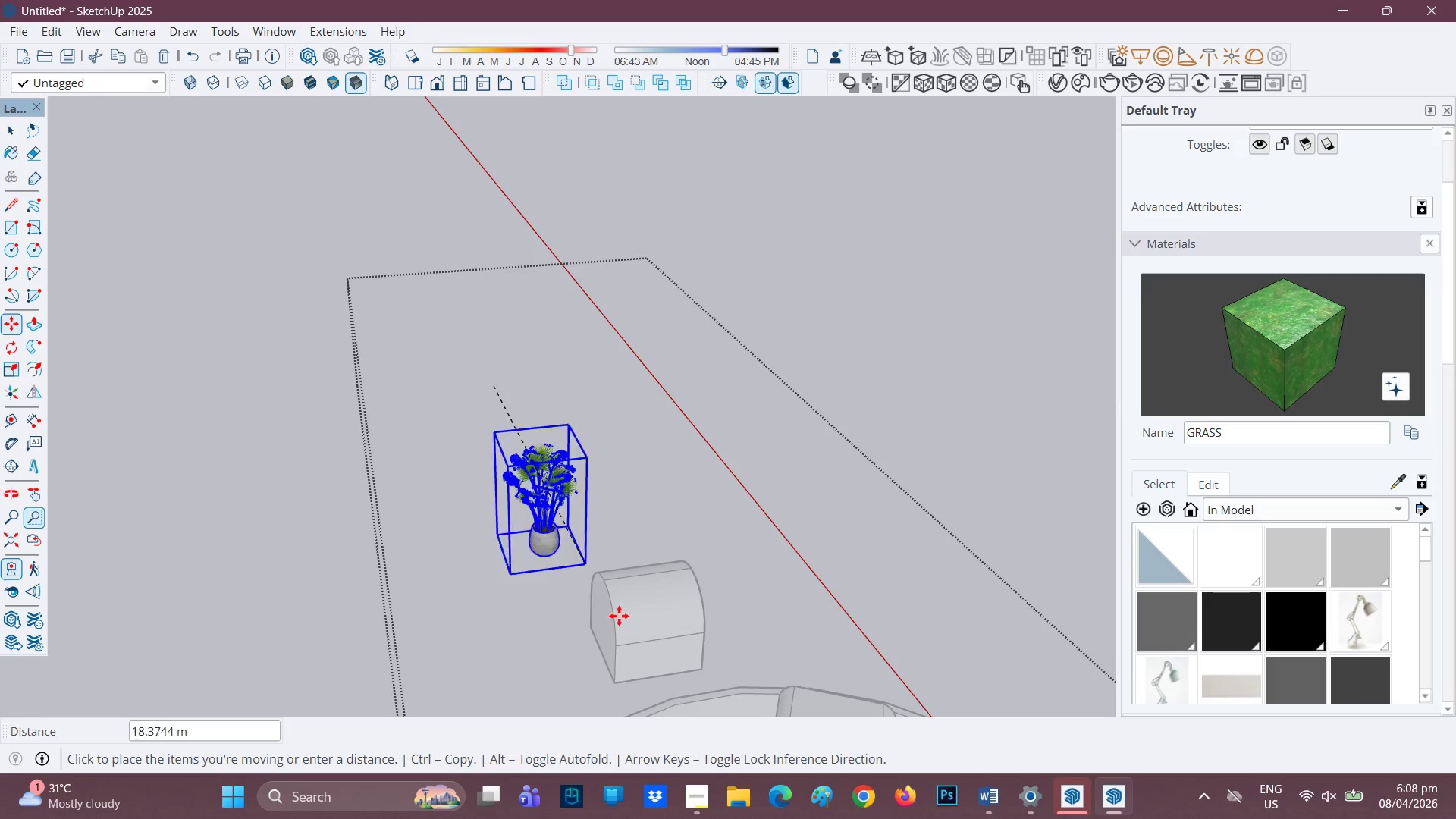 
scroll: coordinate [709, 676], scroll_direction: down, amount: 4.0
 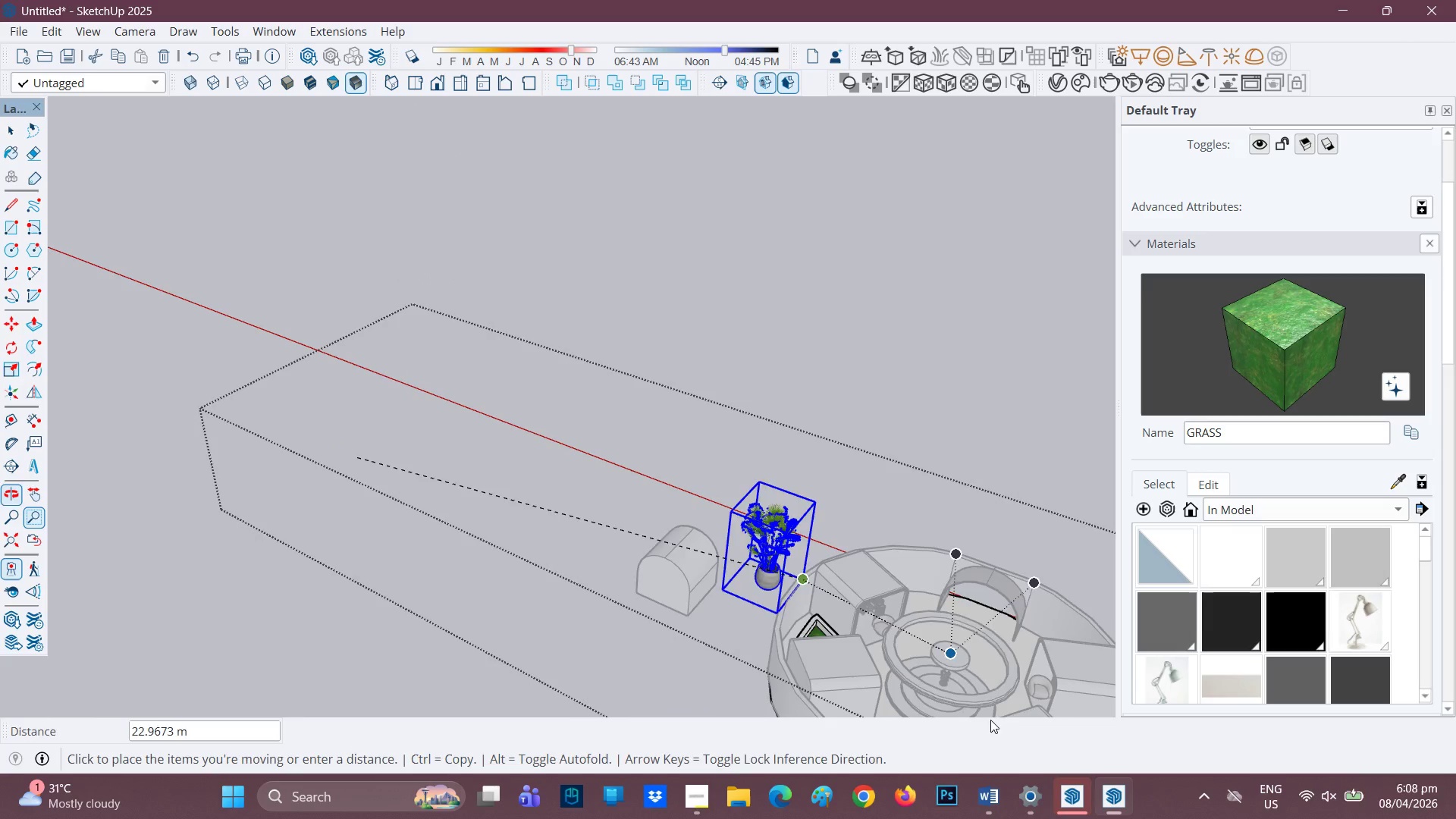 
scroll: coordinate [815, 588], scroll_direction: up, amount: 51.0
 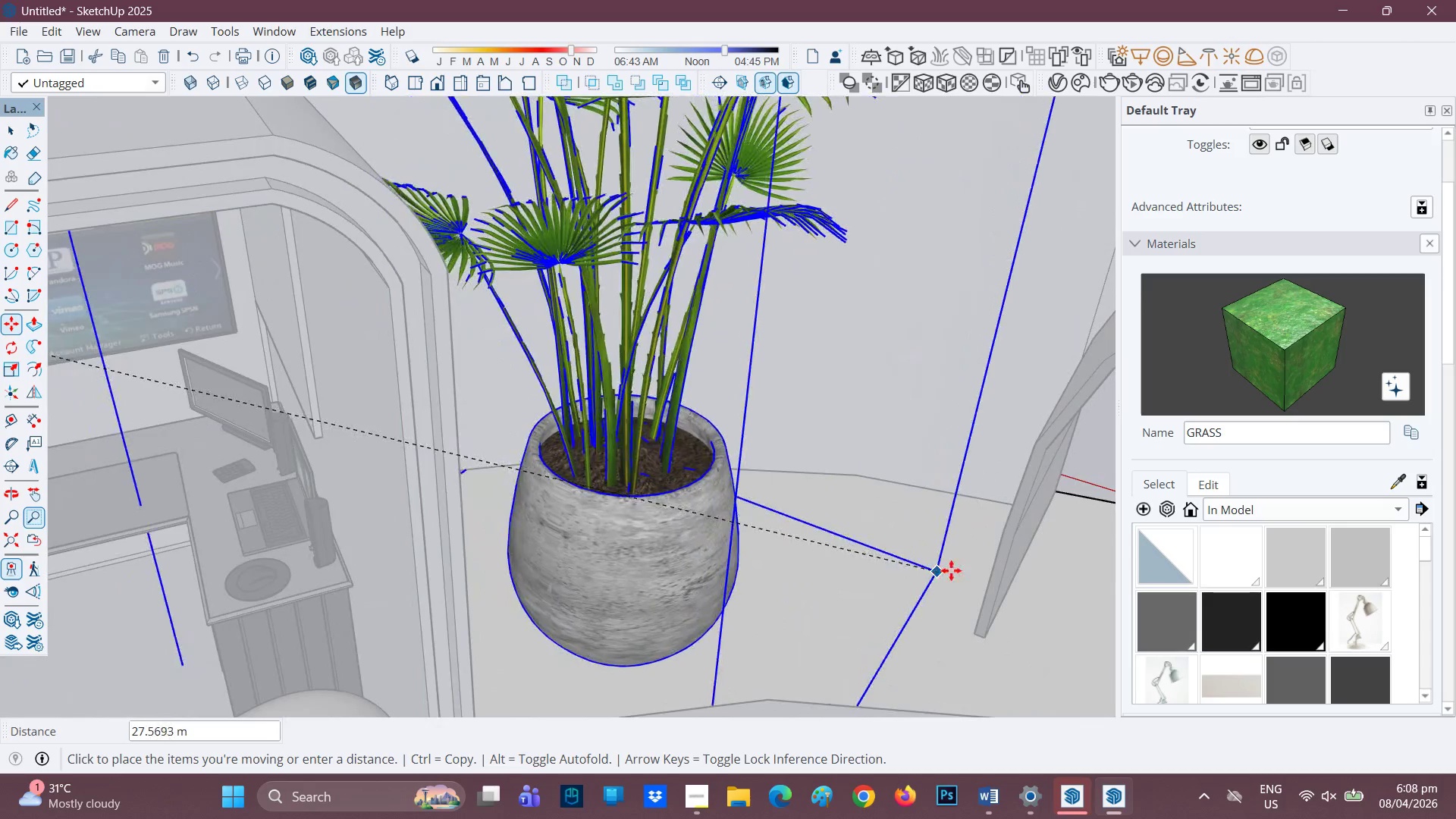 
left_click([973, 564])
 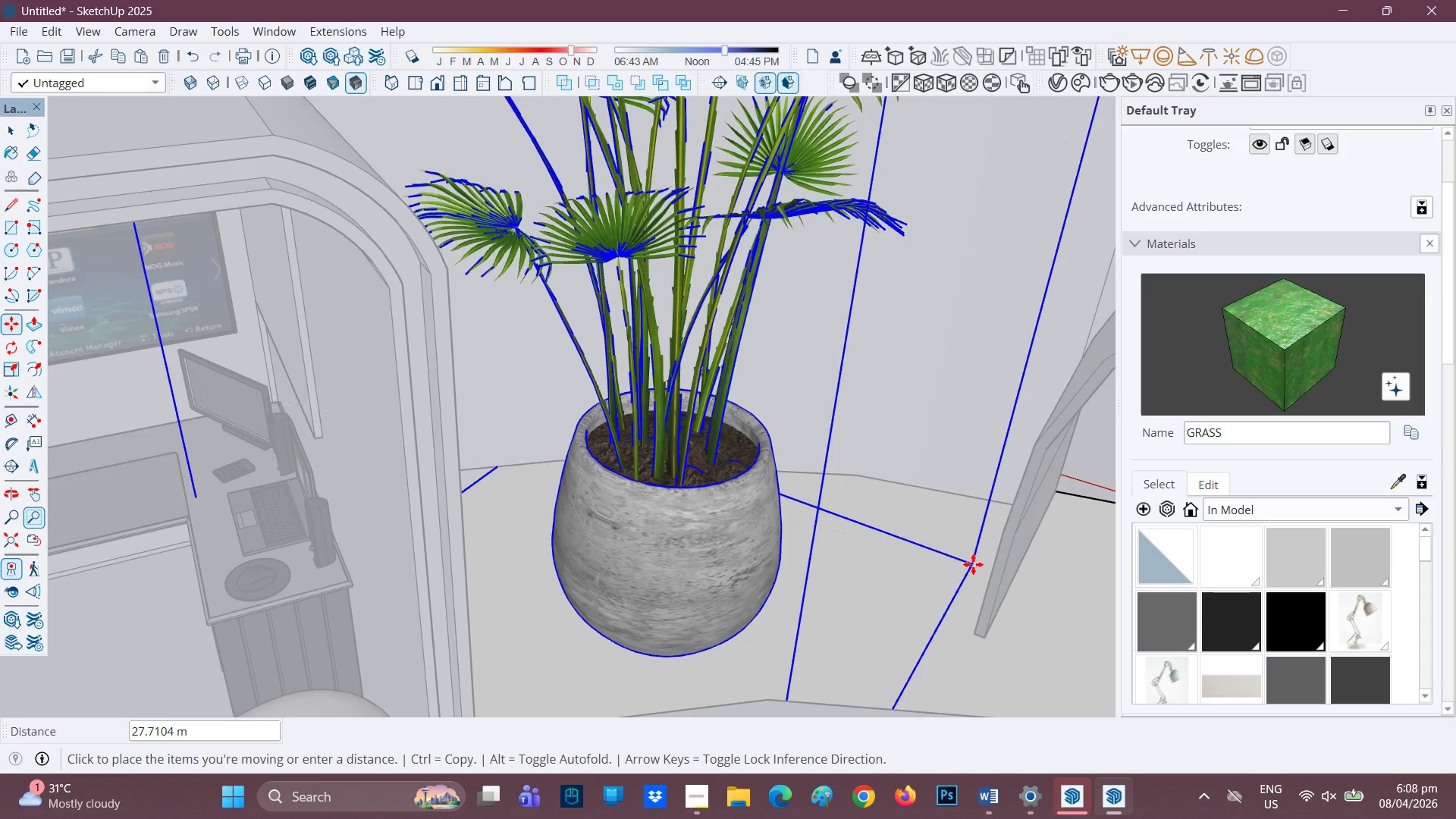 
scroll: coordinate [787, 451], scroll_direction: down, amount: 22.0
 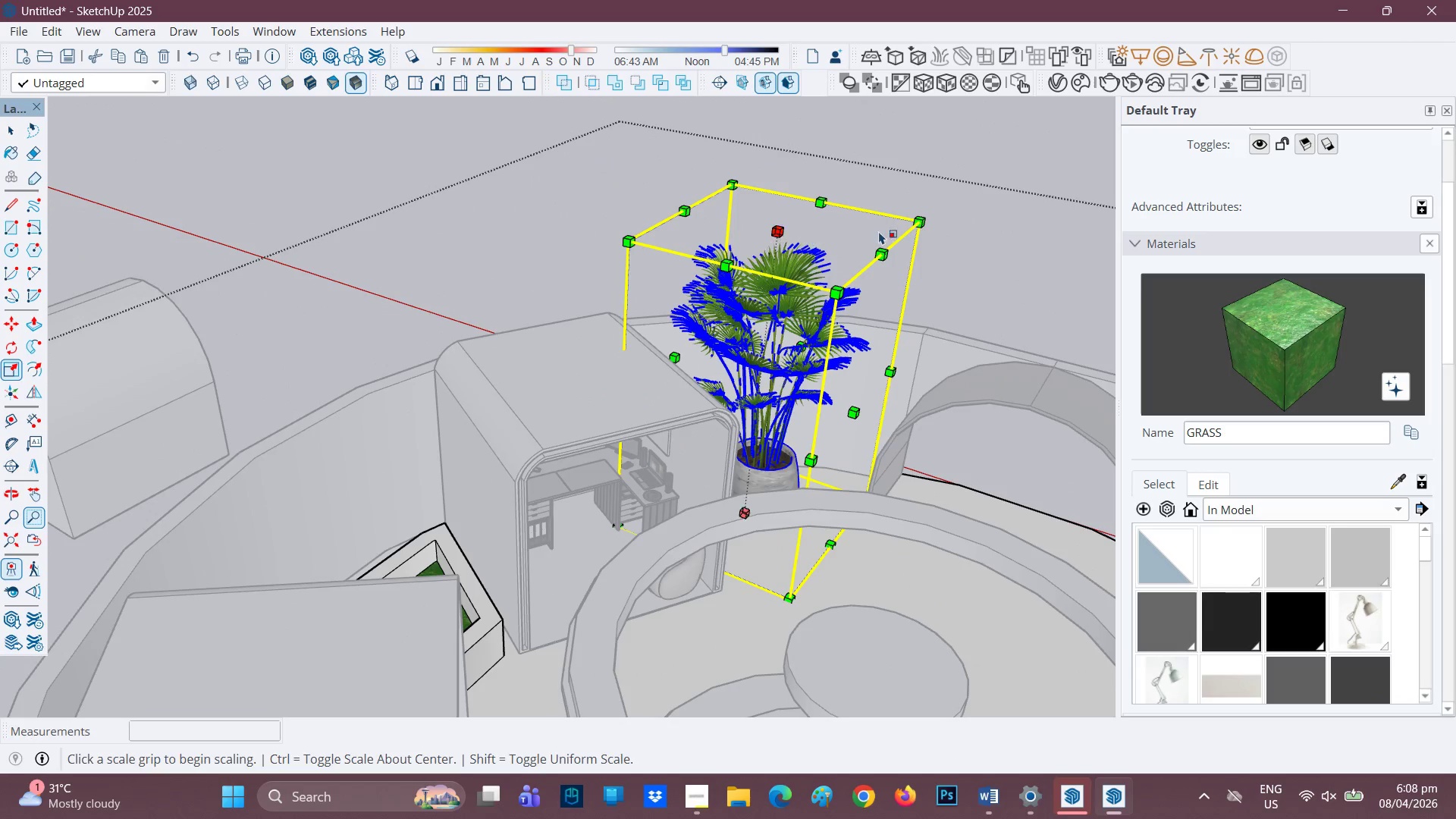 
left_click([912, 217])
 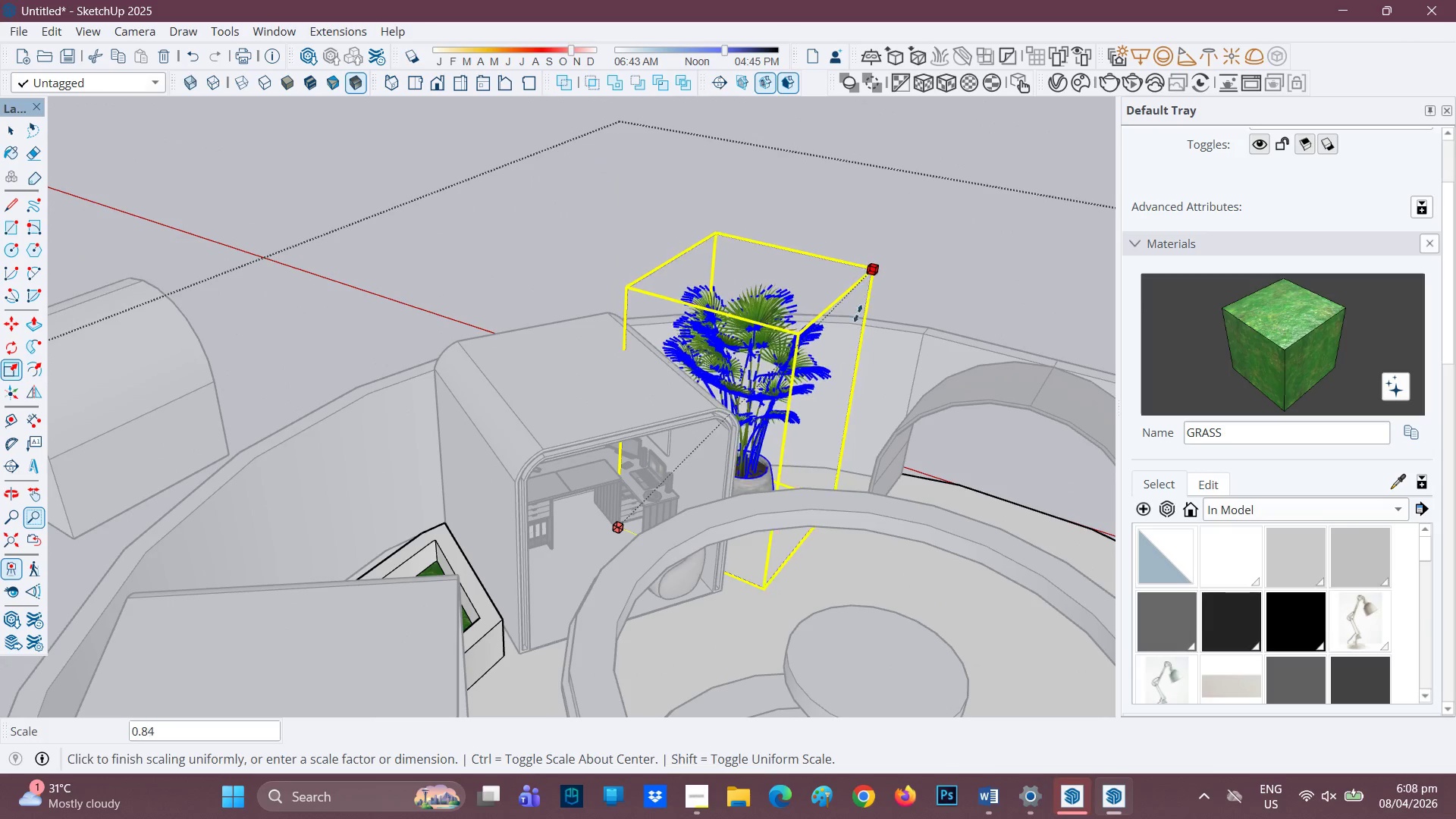 
left_click([830, 350])
 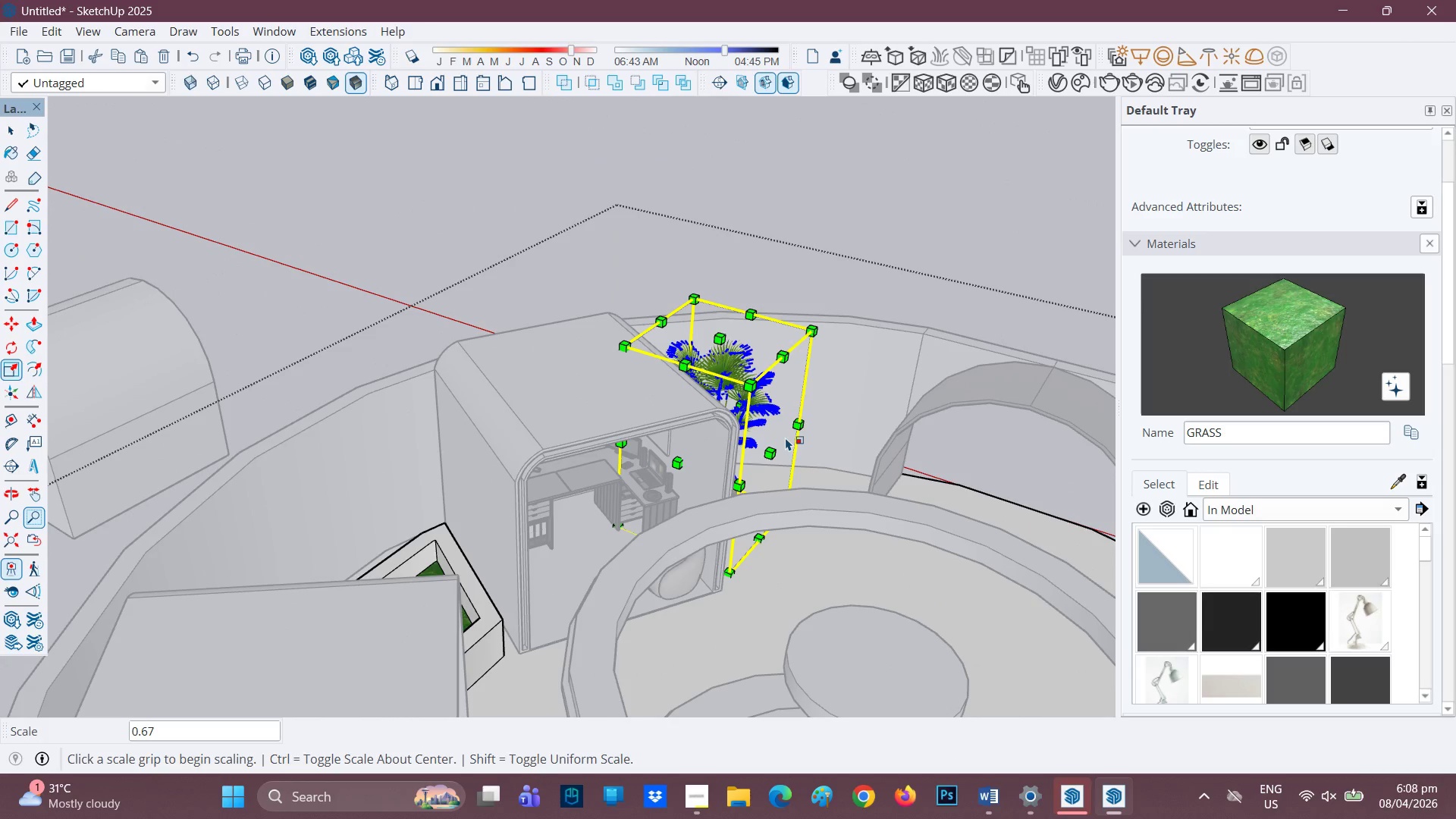 
key(G)
 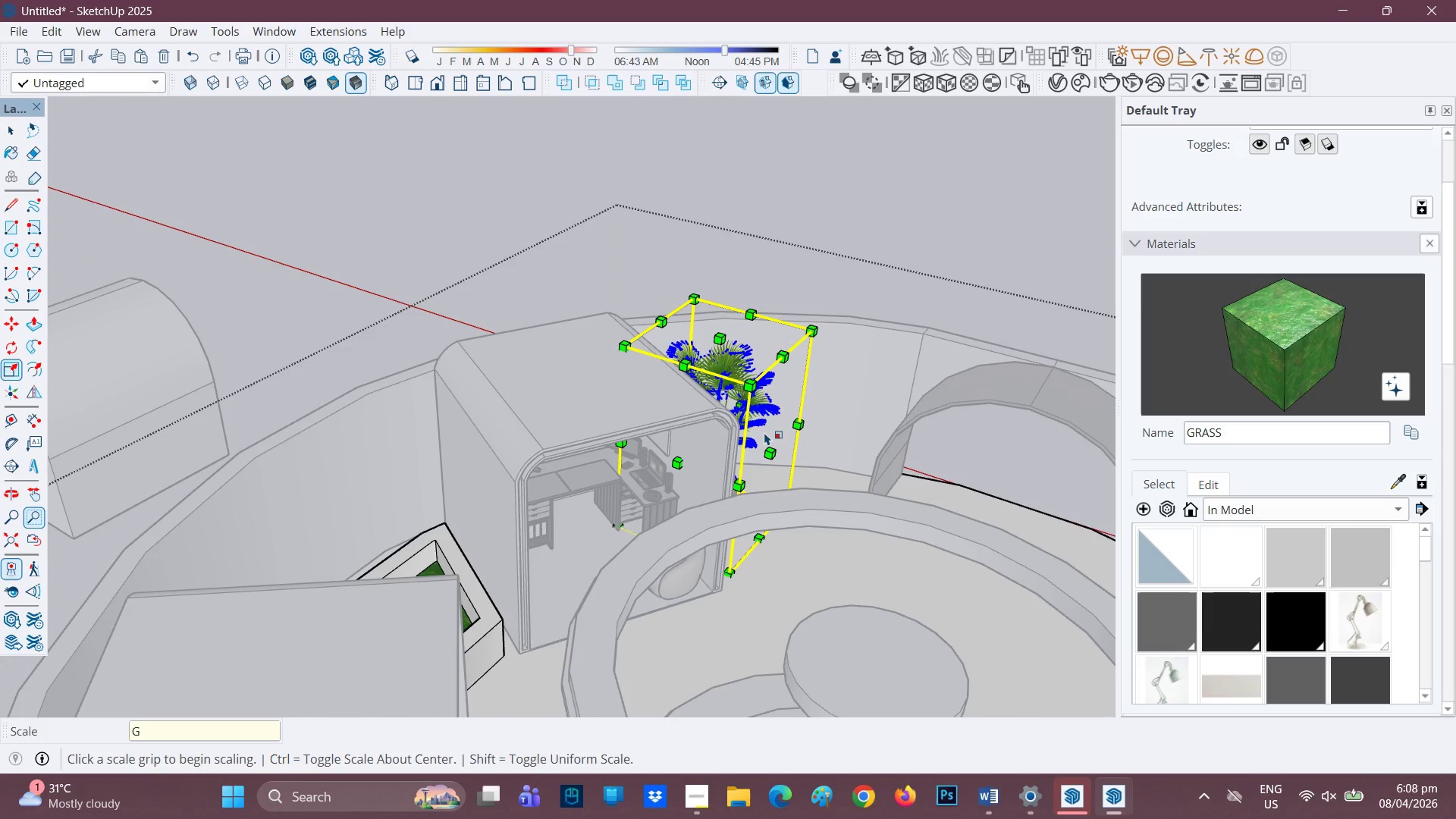 
key(H)
 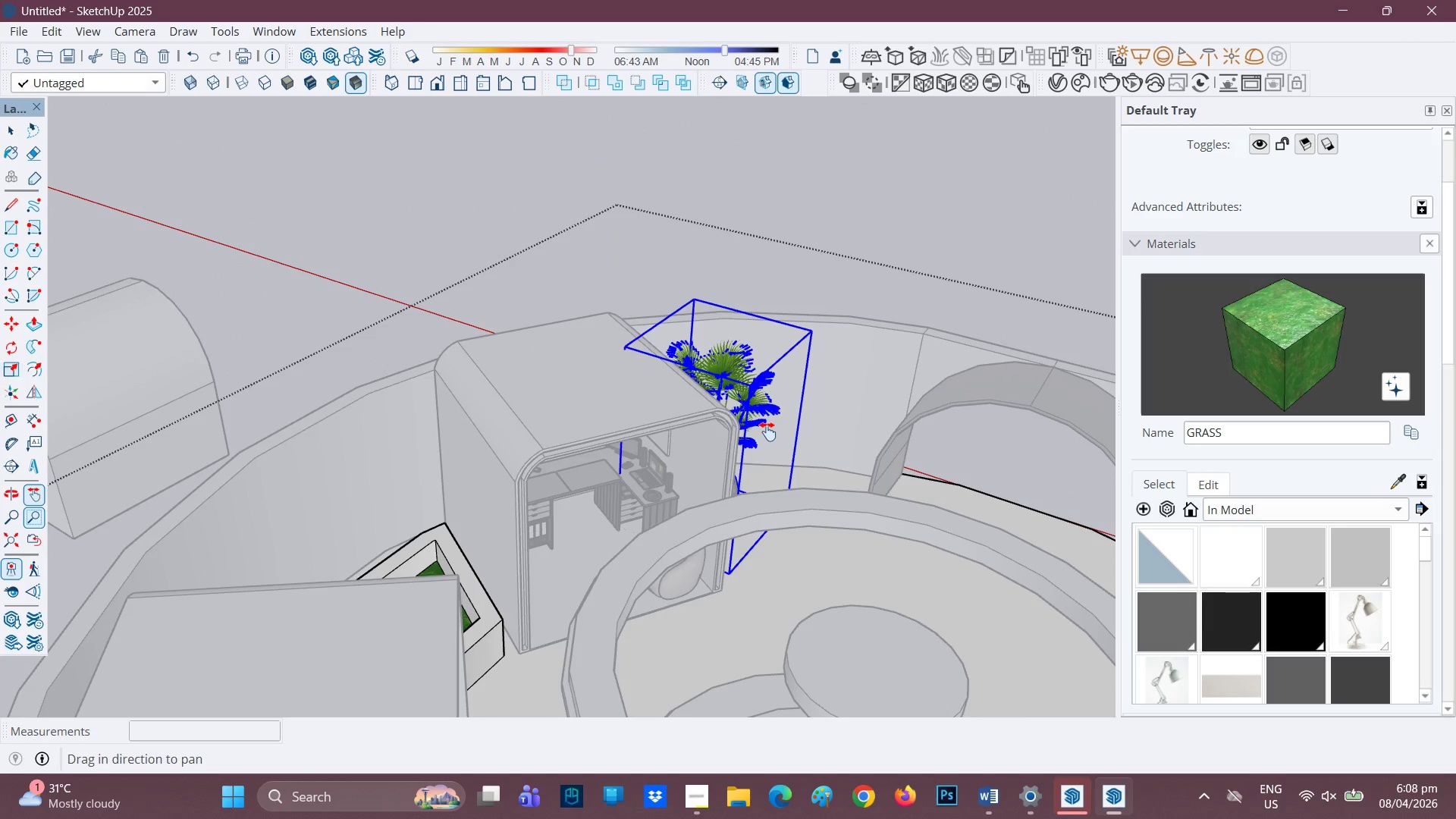 
left_click_drag(start_coordinate=[767, 431], to_coordinate=[474, 428])
 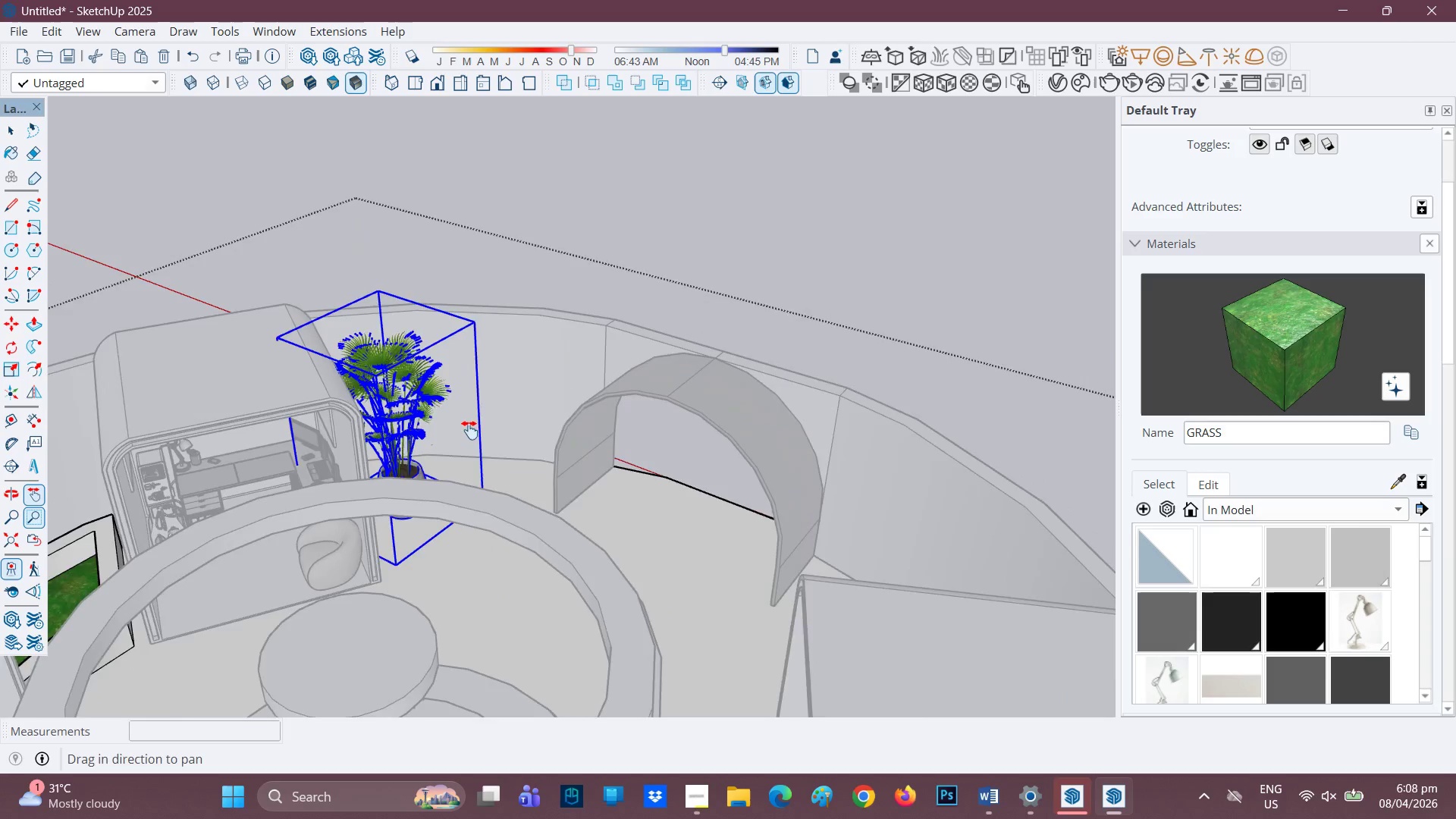 
scroll: coordinate [472, 560], scroll_direction: up, amount: 7.0
 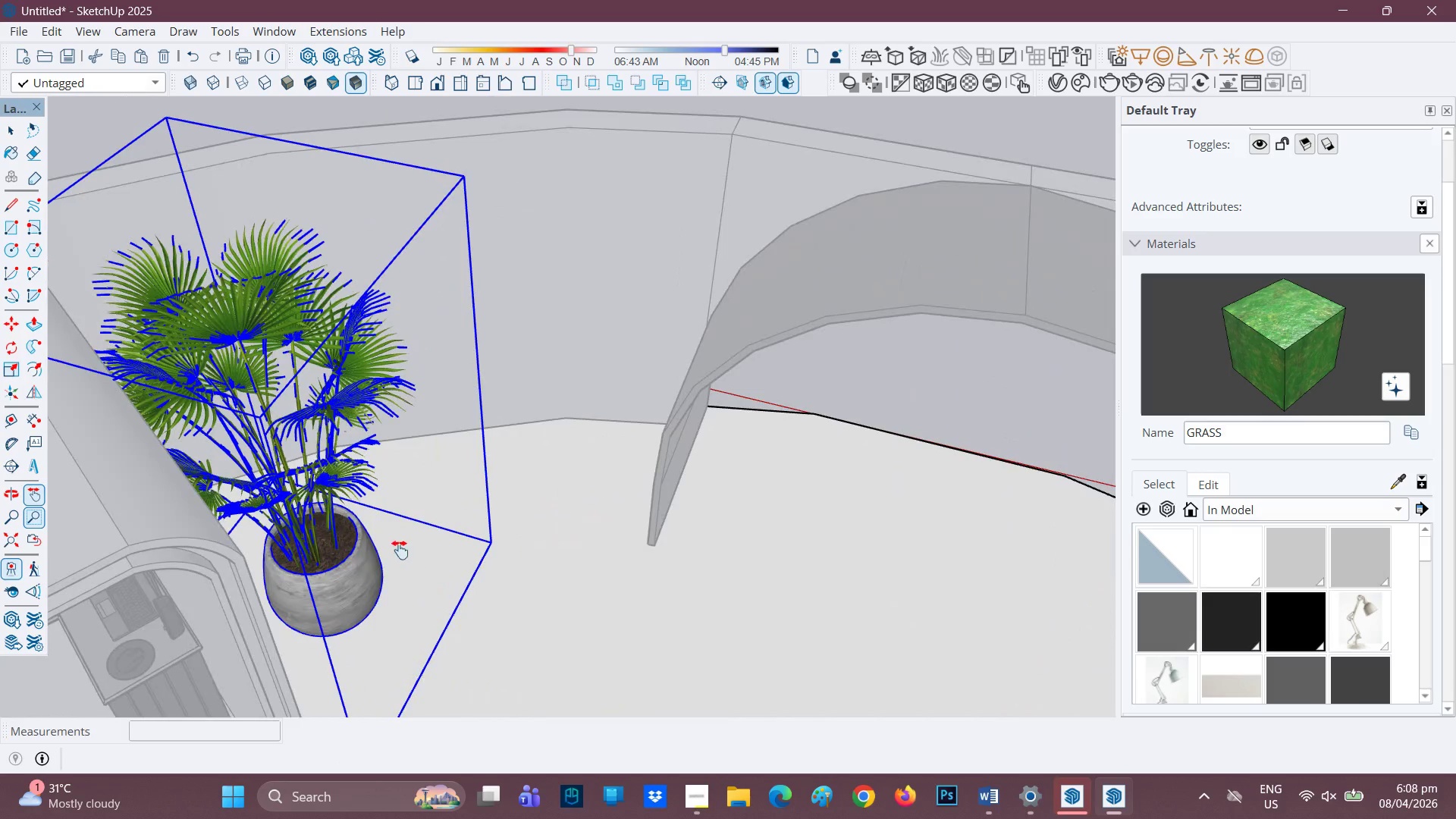 
type(MM)
 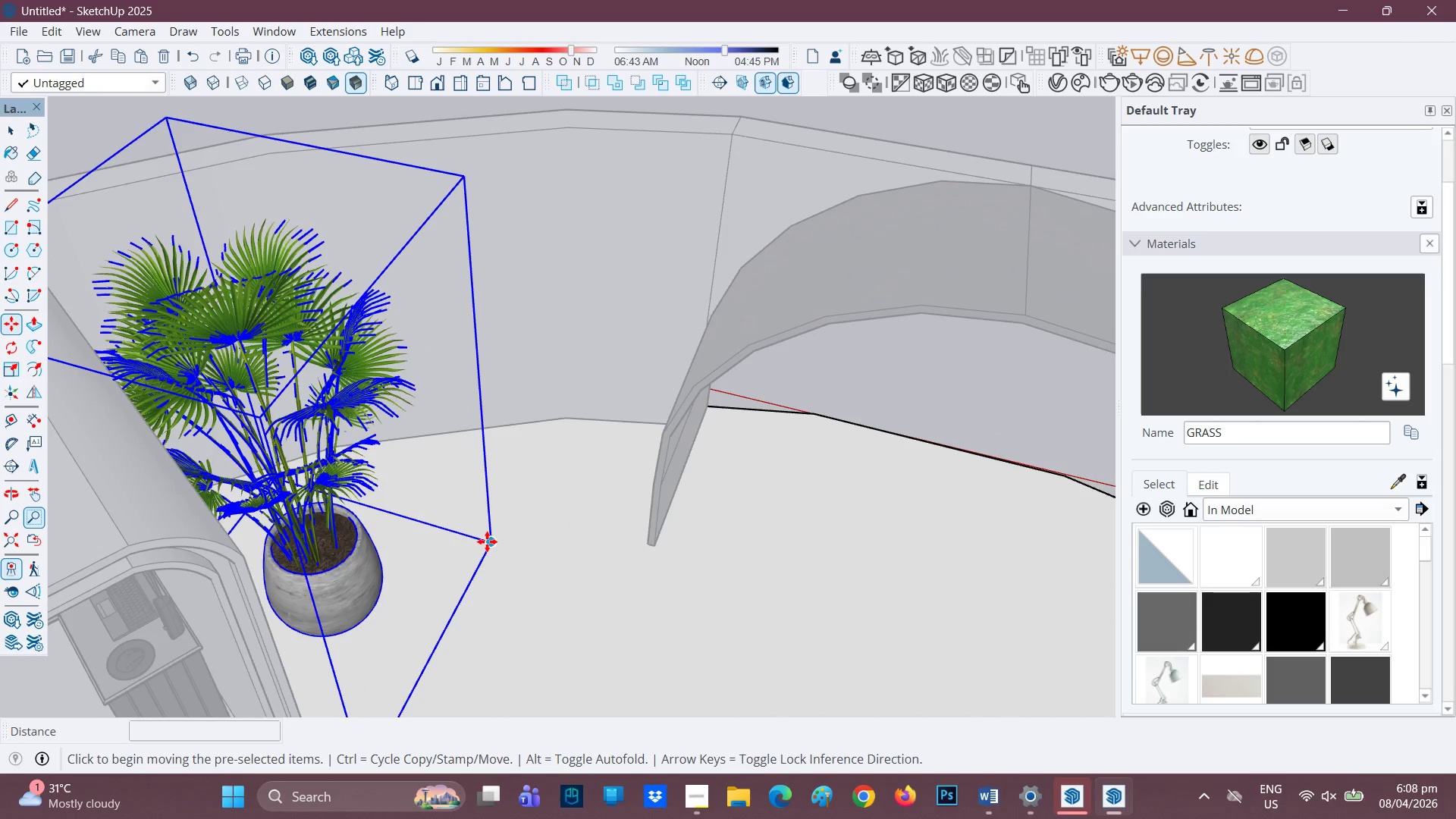 
left_click([488, 541])
 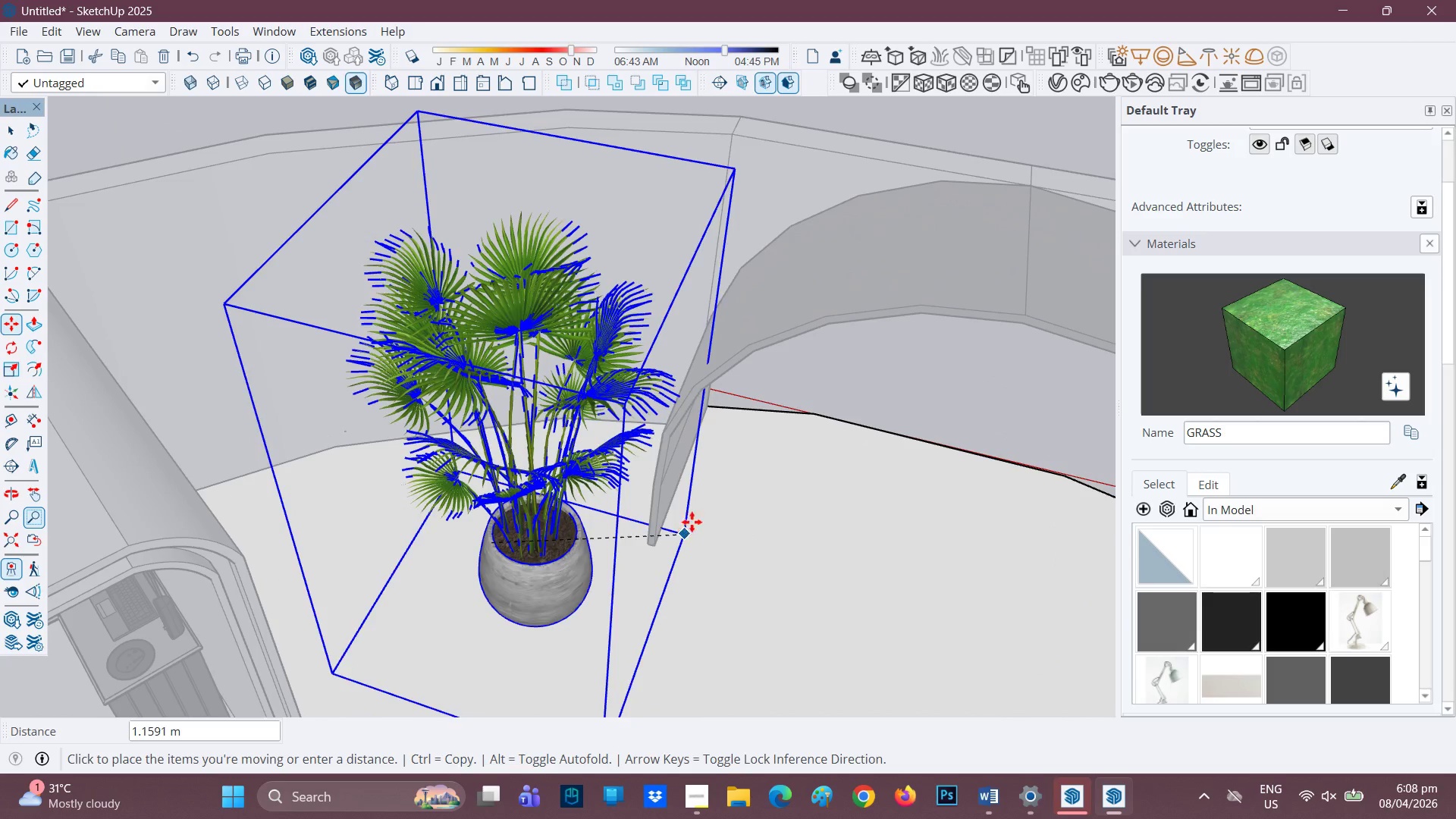 
left_click([698, 447])
 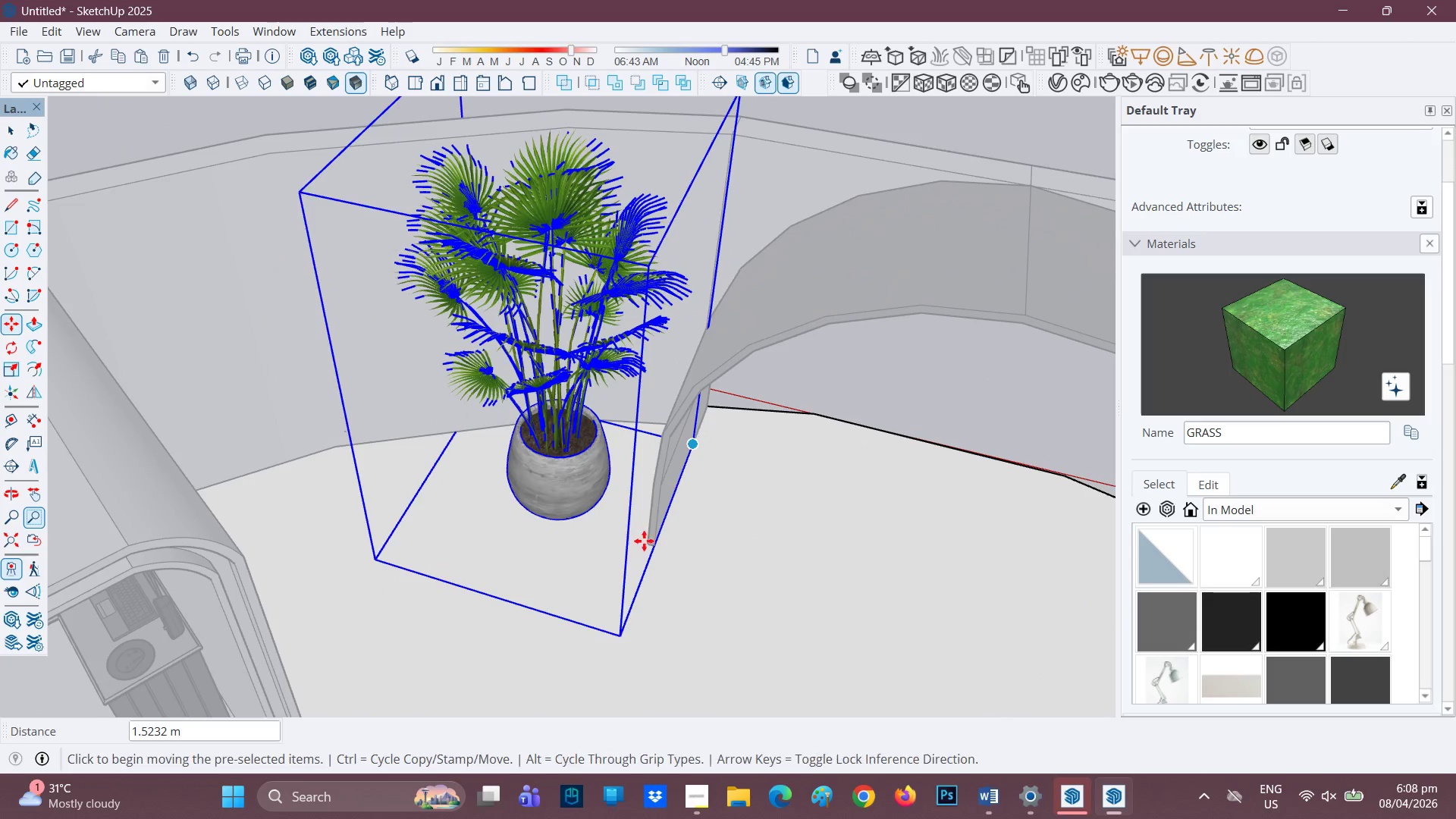 
scroll: coordinate [624, 610], scroll_direction: down, amount: 6.0
 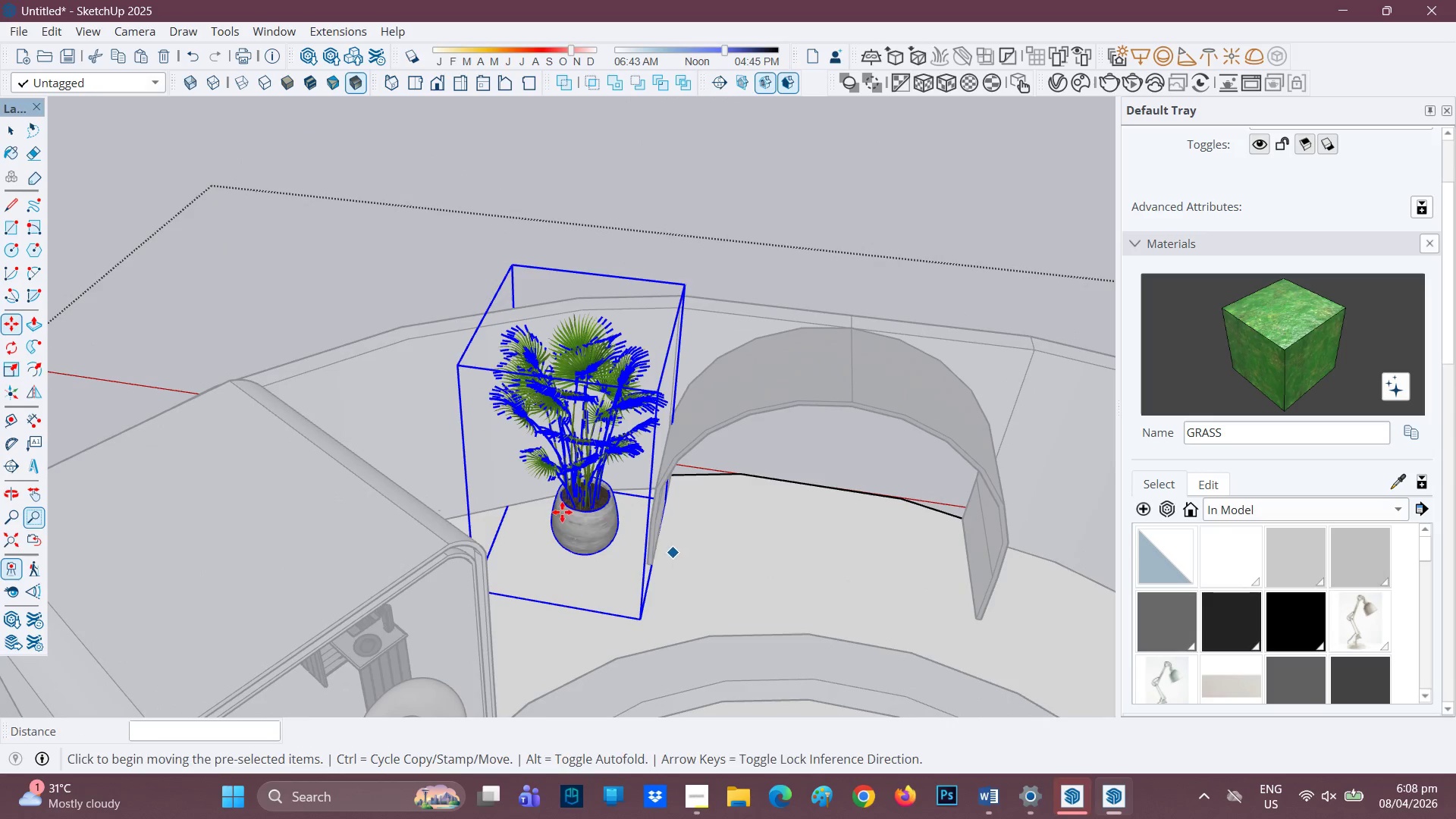 
key(Control+C)
 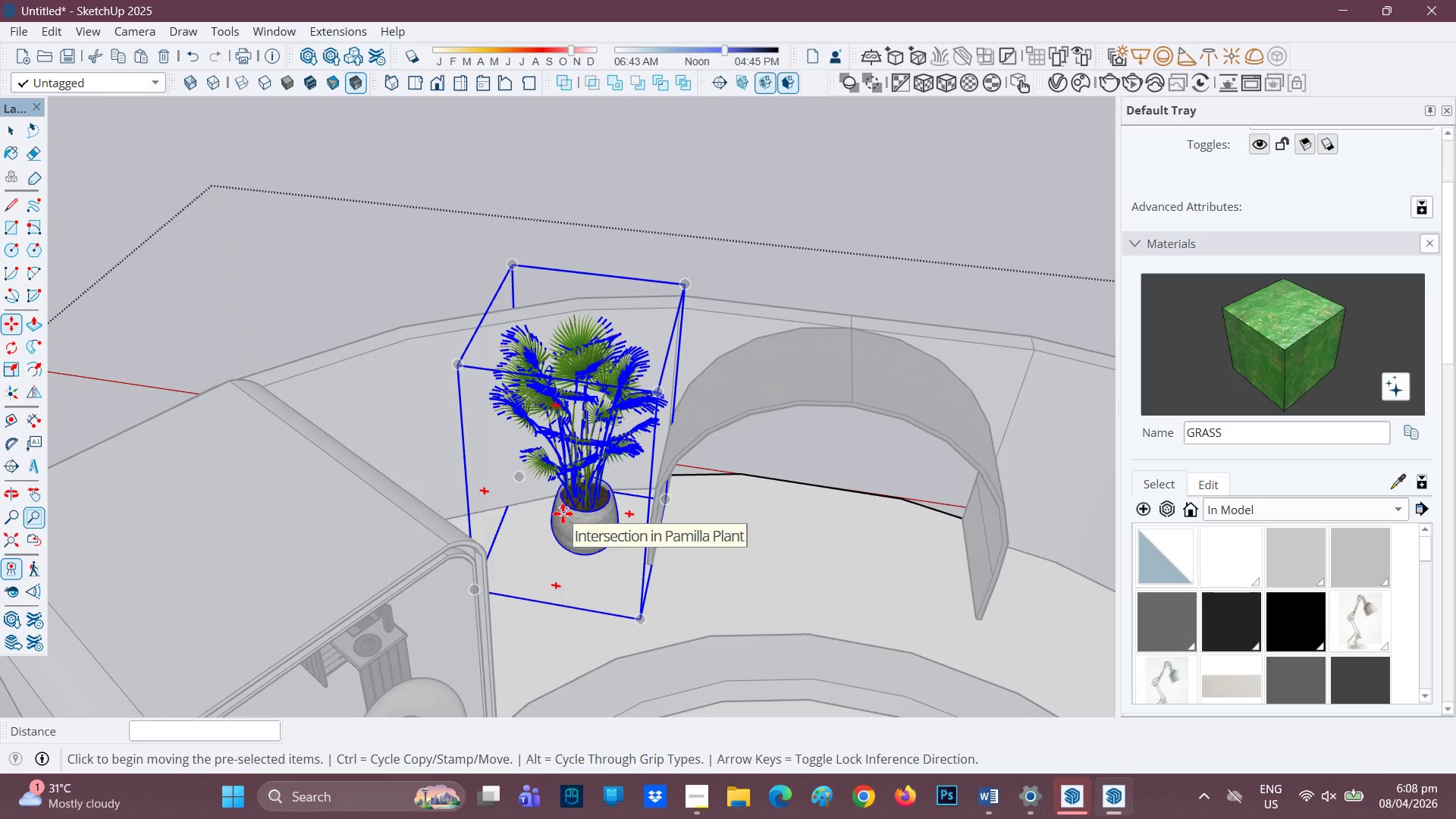 
key(Control+V)
 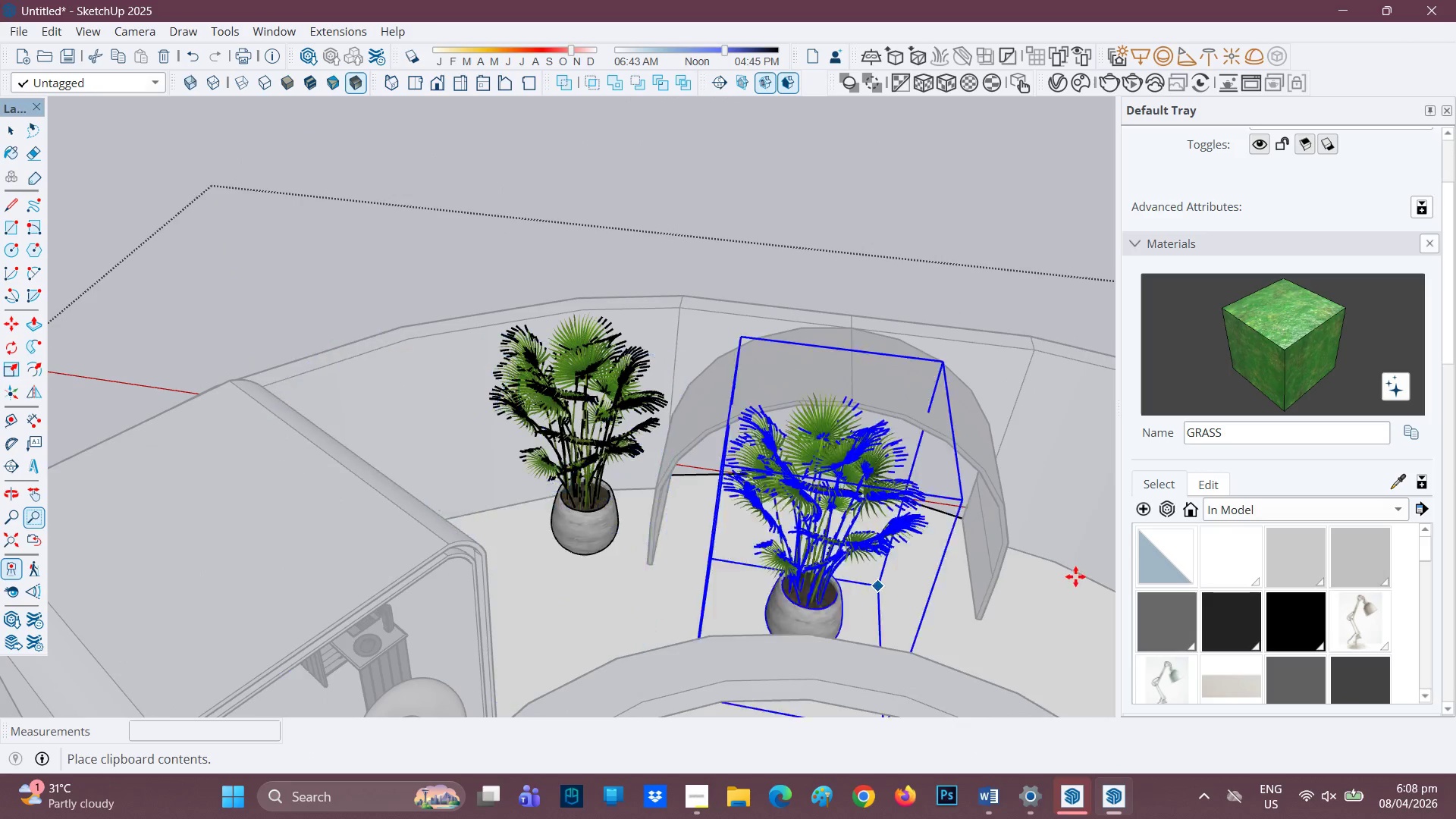 
left_click([1102, 579])
 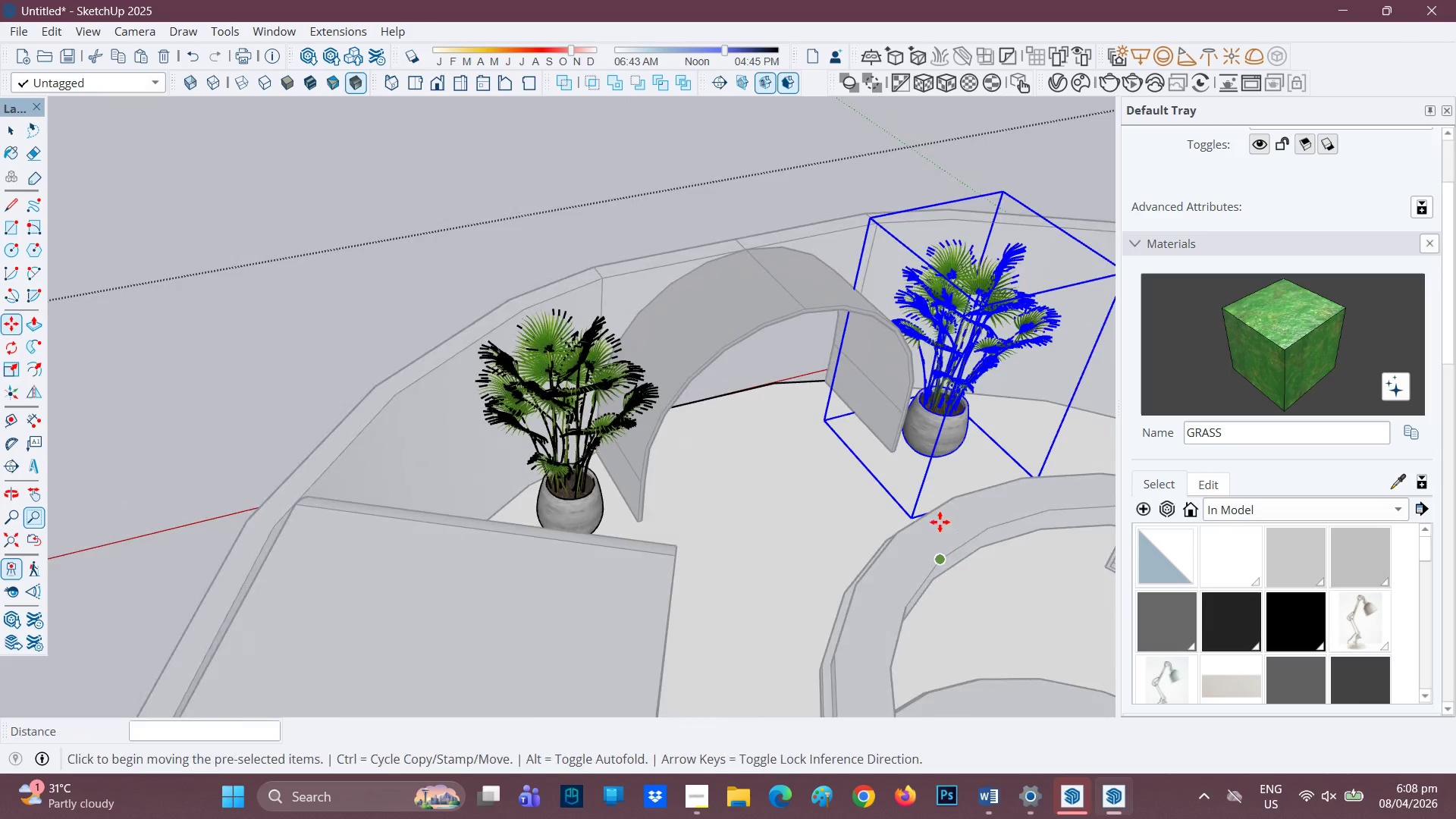 
left_click([913, 509])
 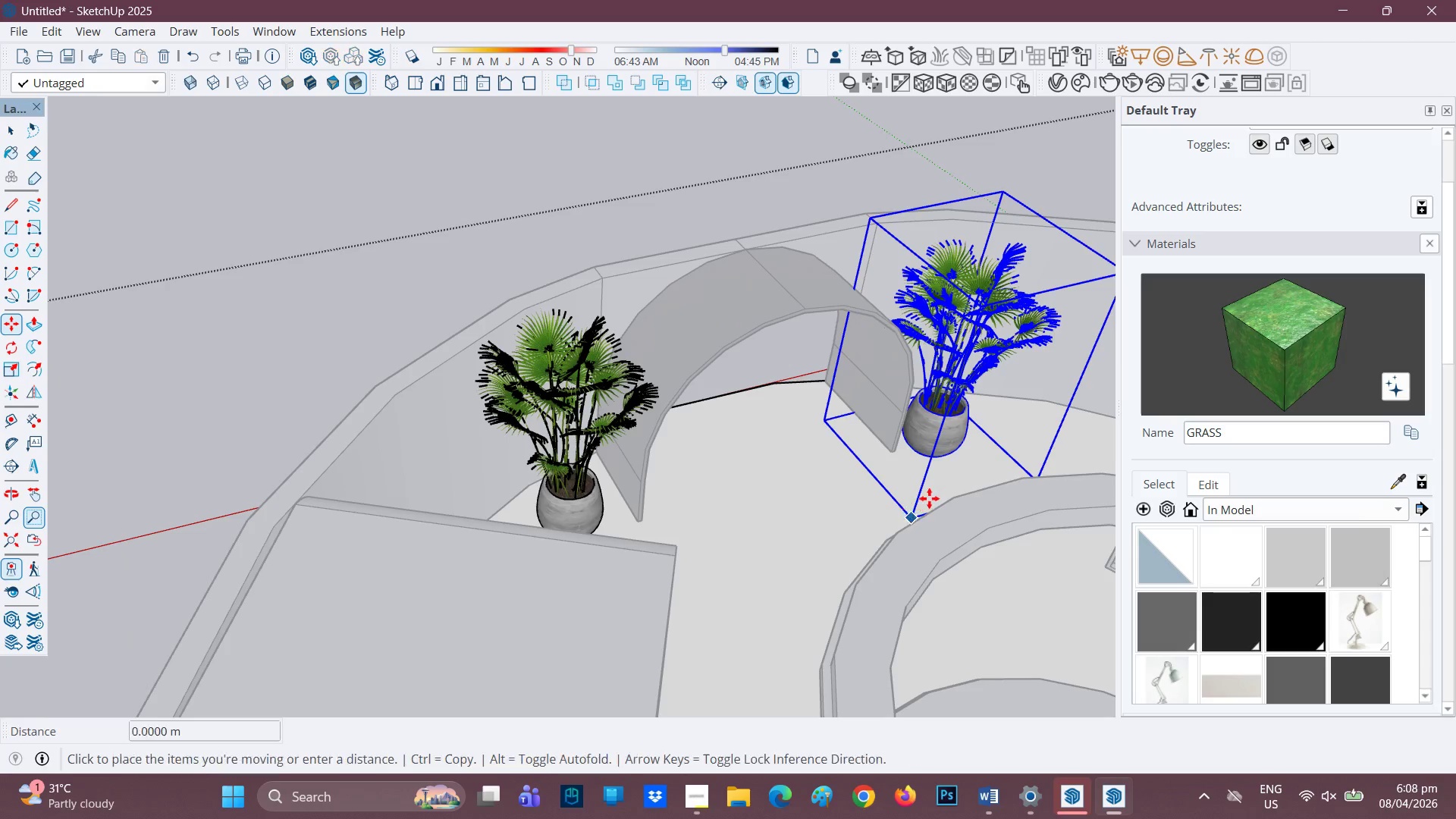 
mouse_move([922, 509])
 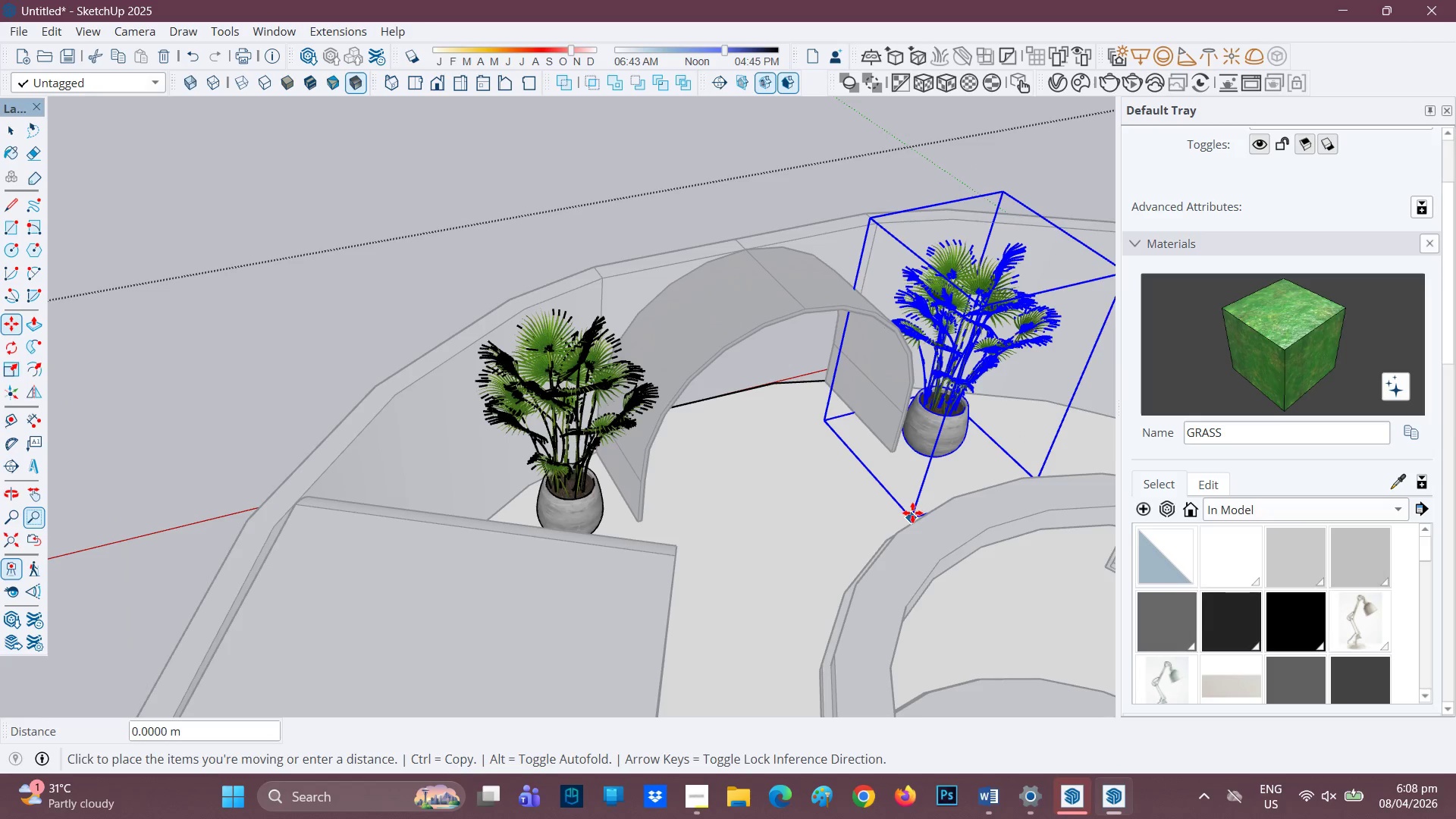 
left_click([912, 513])
 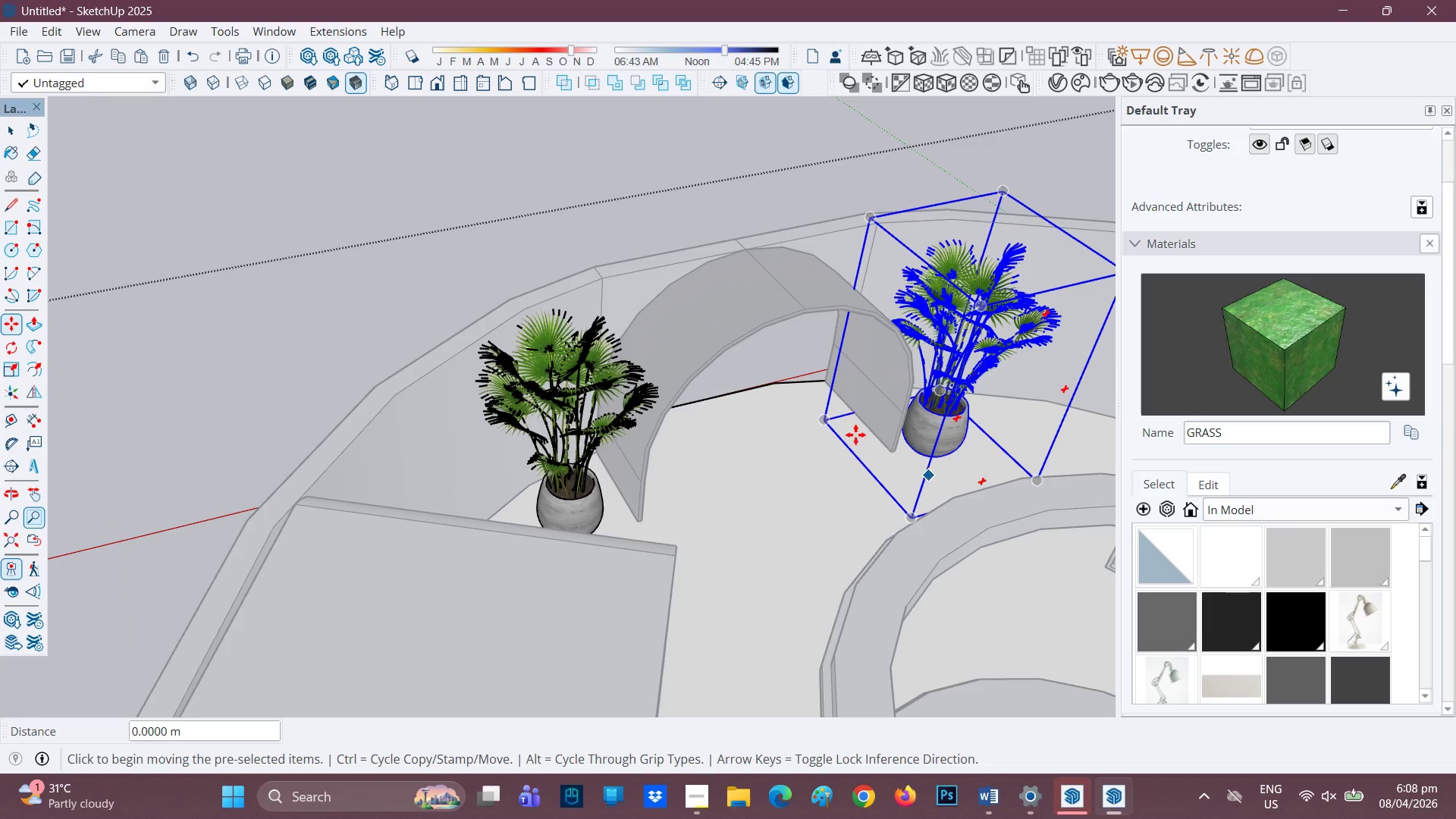 
key(H)
 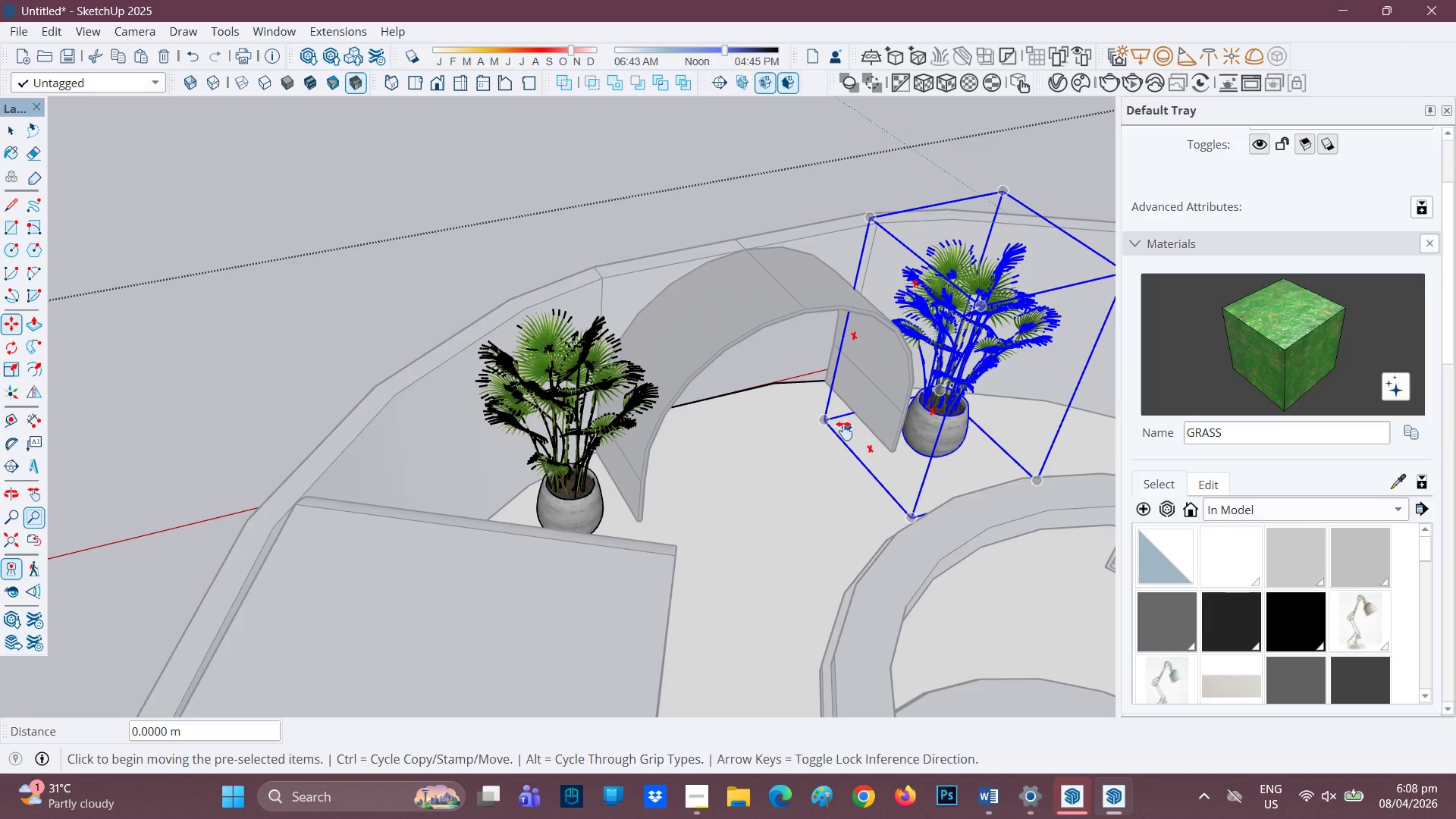 
left_click_drag(start_coordinate=[844, 431], to_coordinate=[388, 535])
 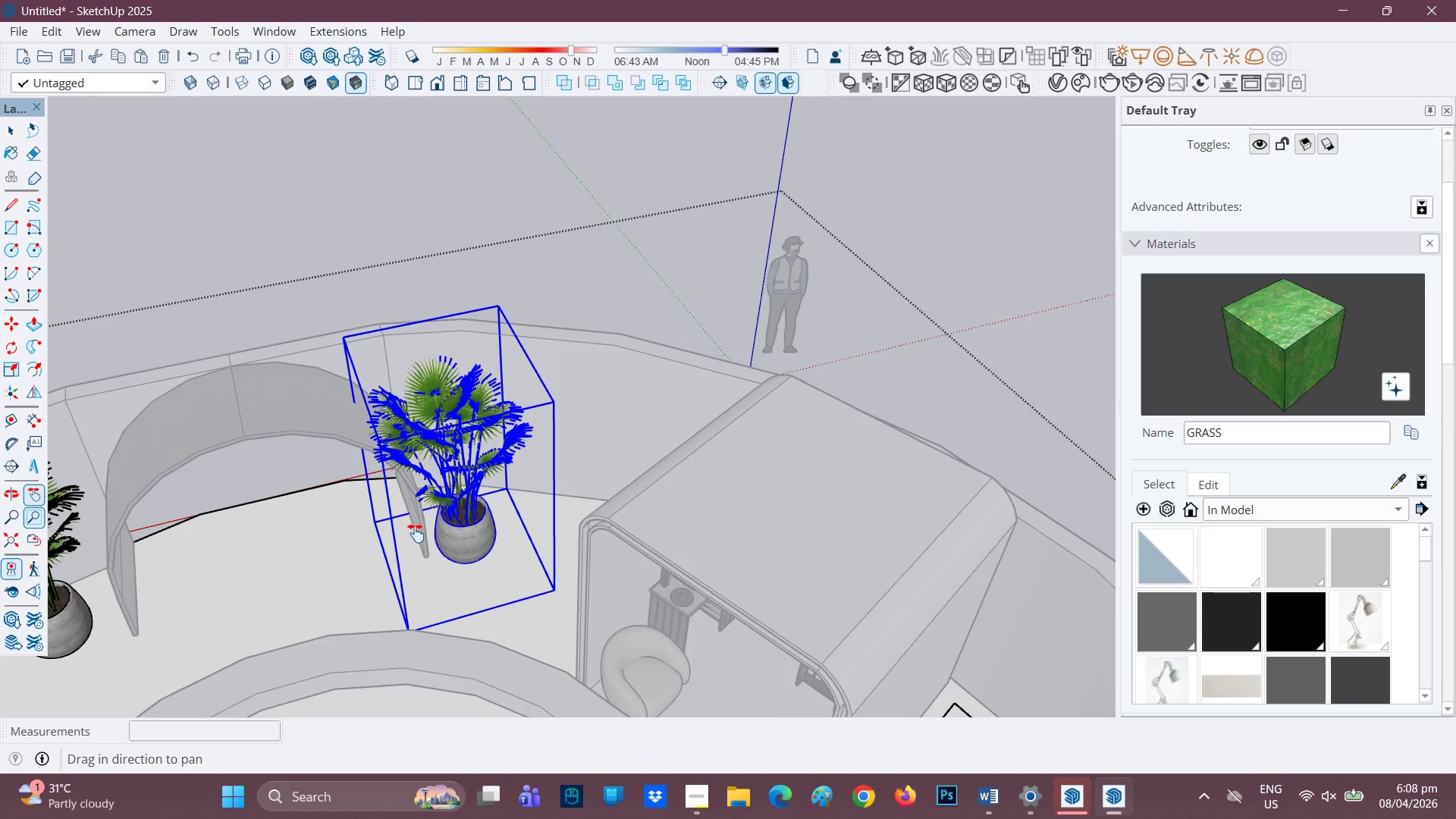 
scroll: coordinate [416, 533], scroll_direction: up, amount: 2.0
 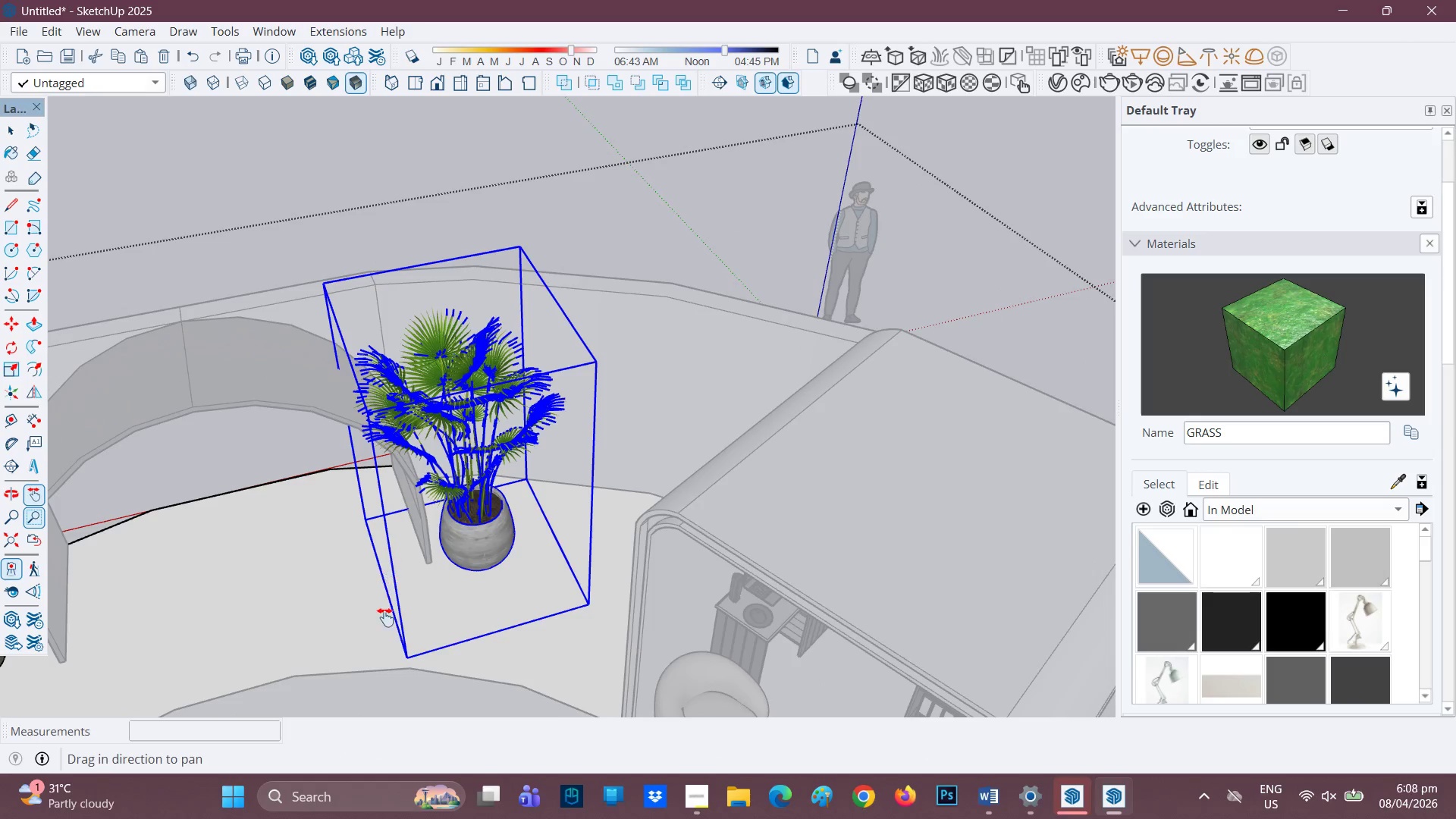 
scroll: coordinate [369, 582], scroll_direction: down, amount: 2.0
 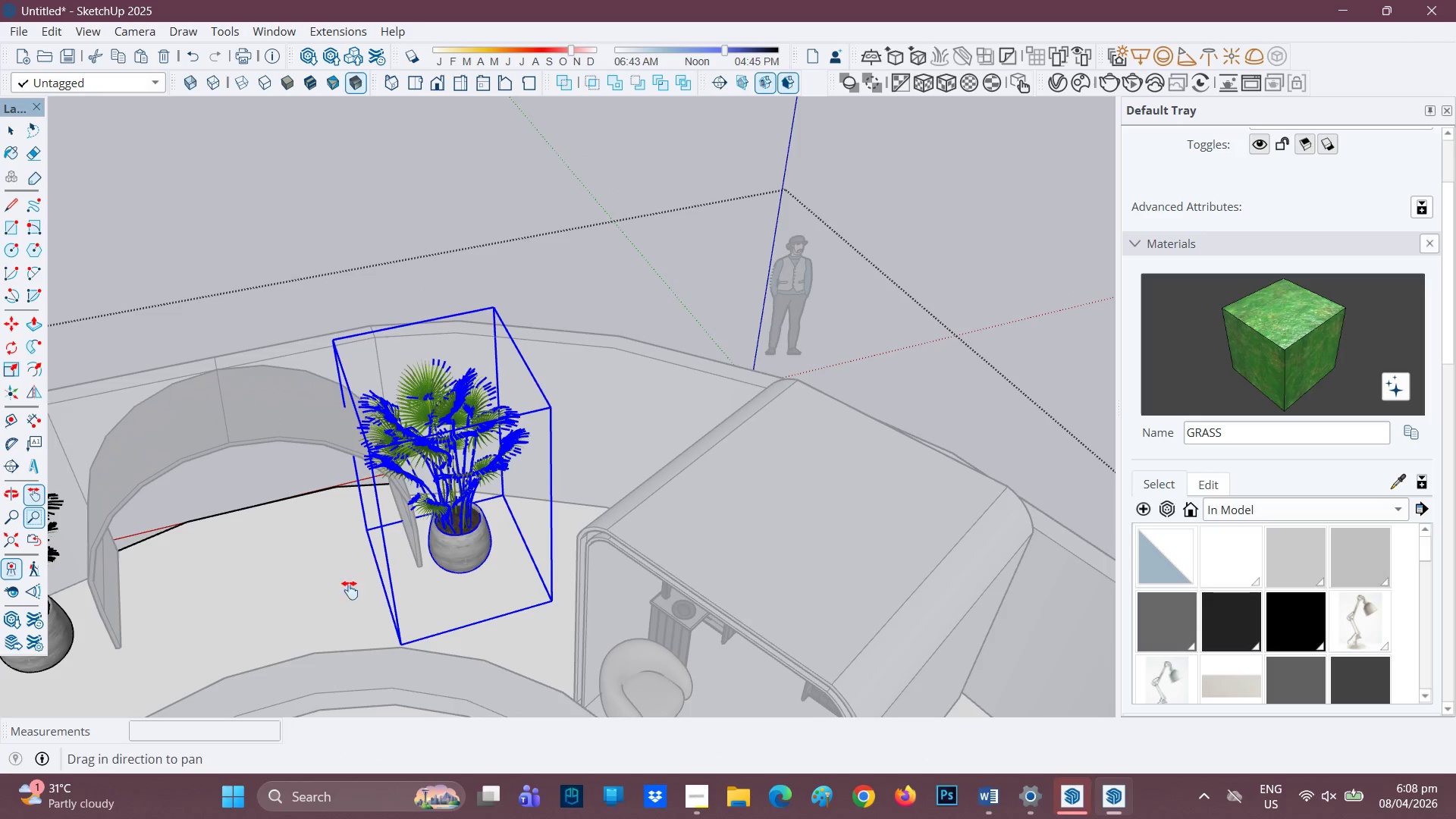 
scroll: coordinate [357, 612], scroll_direction: up, amount: 1.0
 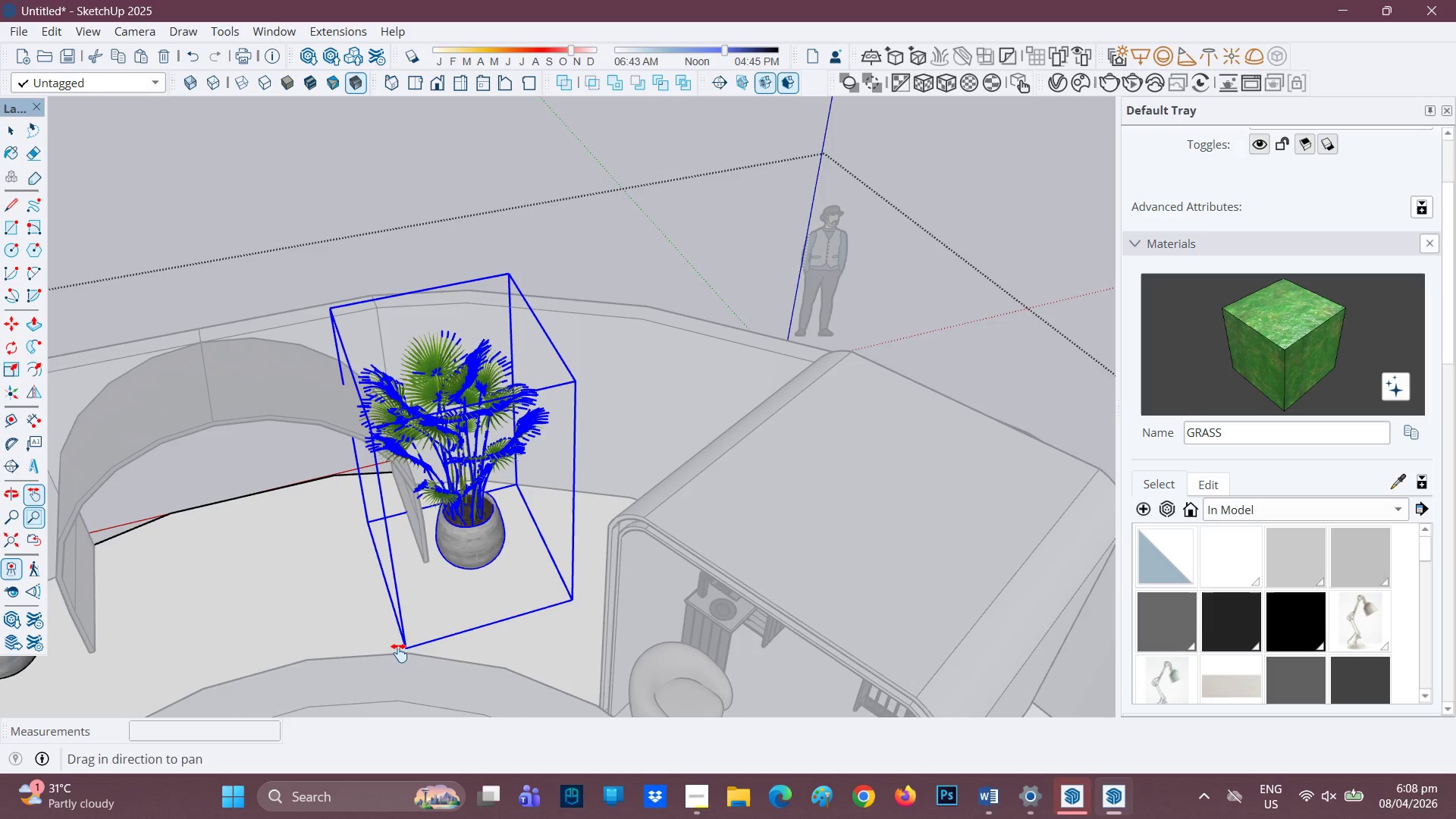 
key(M)
 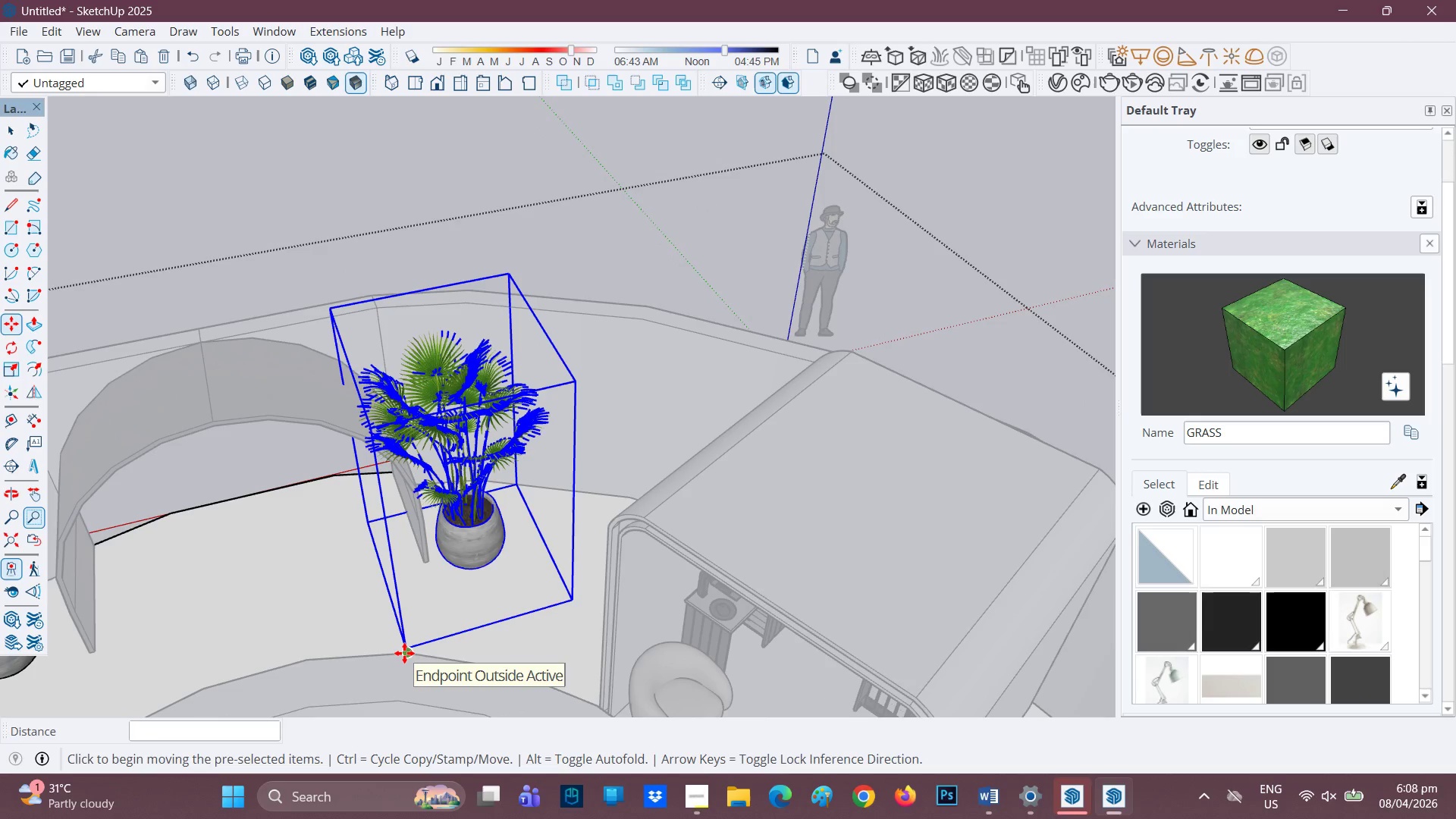 
left_click([404, 653])
 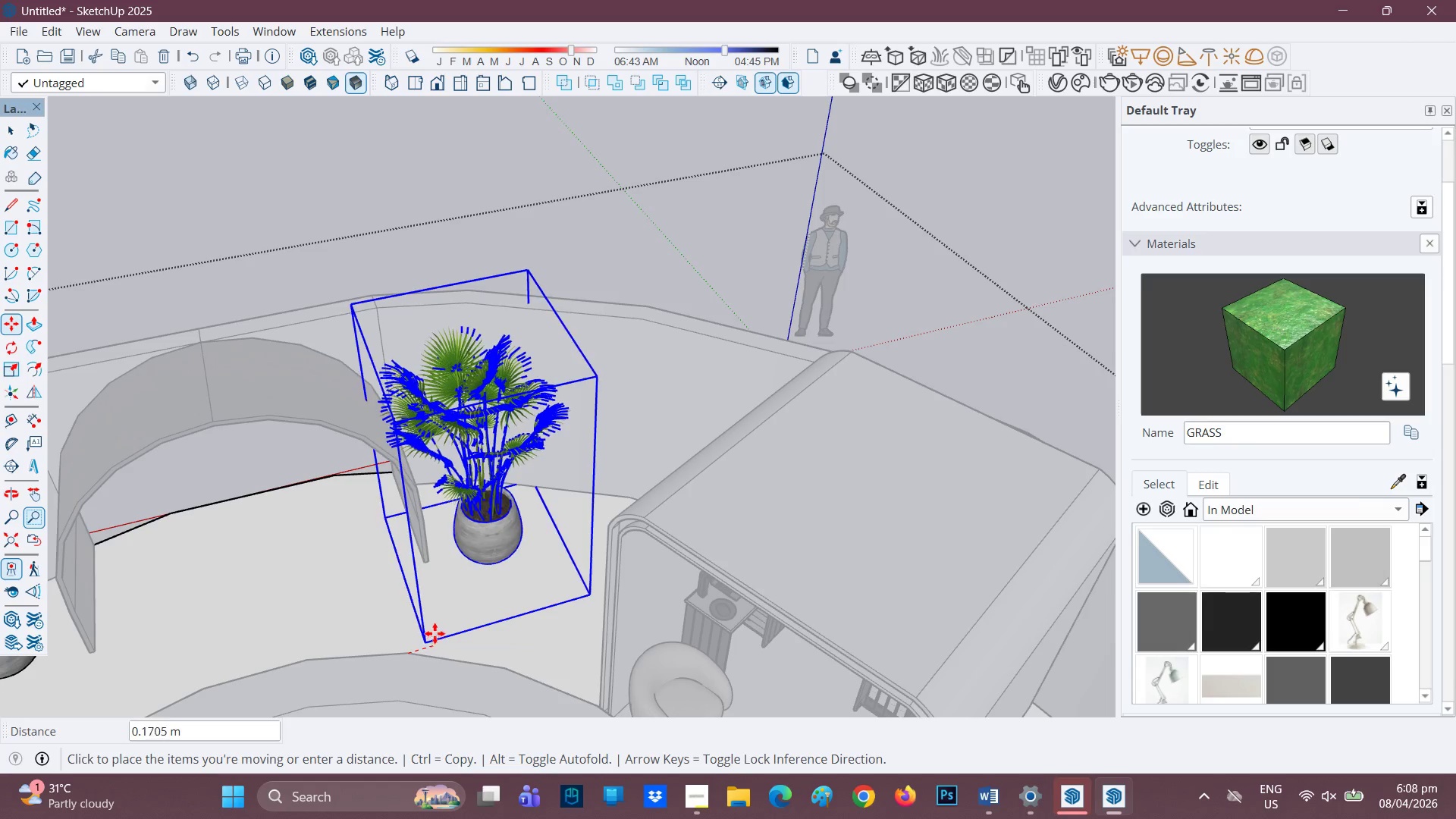 
left_click([435, 630])
 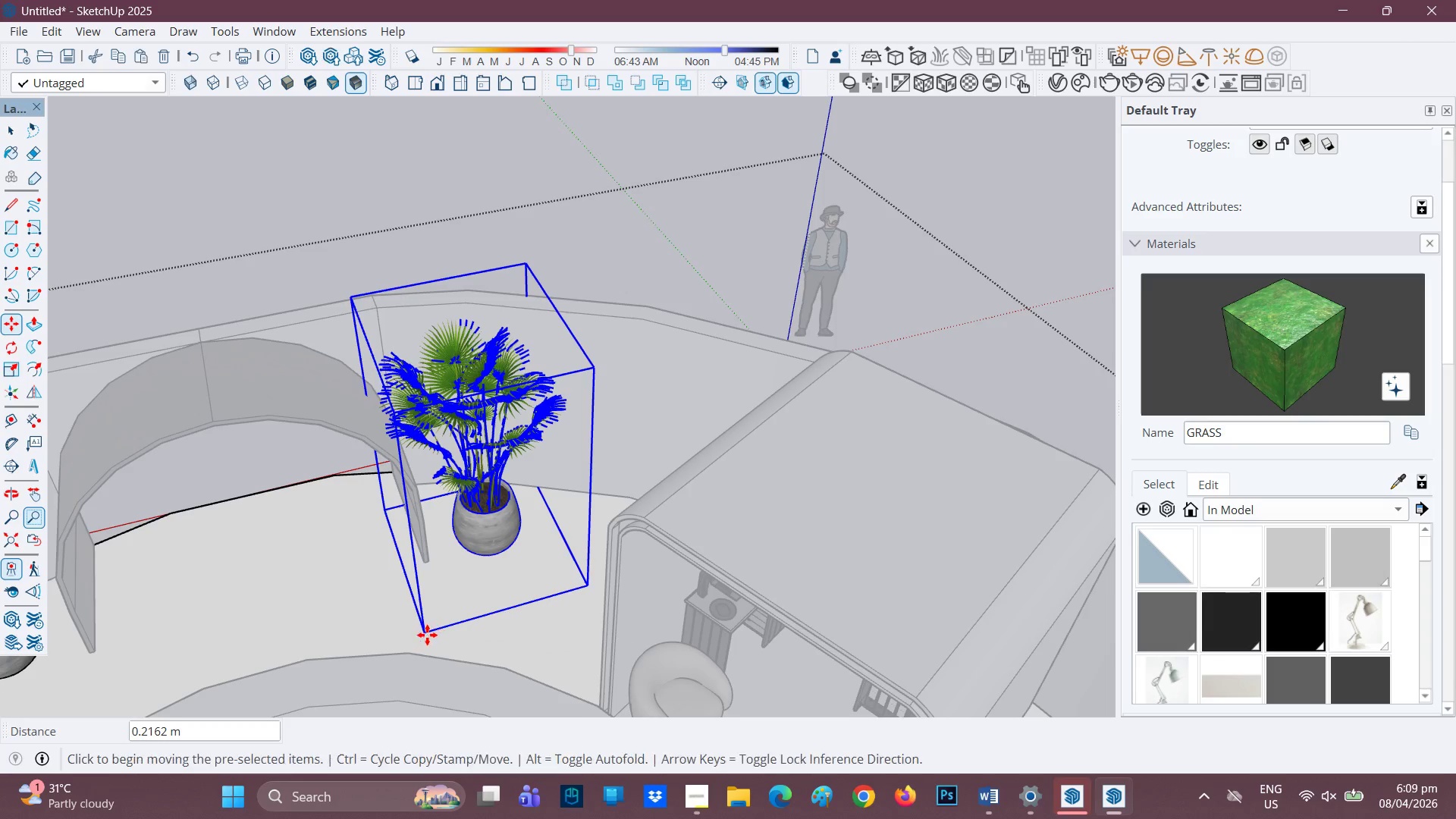 
scroll: coordinate [353, 633], scroll_direction: down, amount: 6.0
 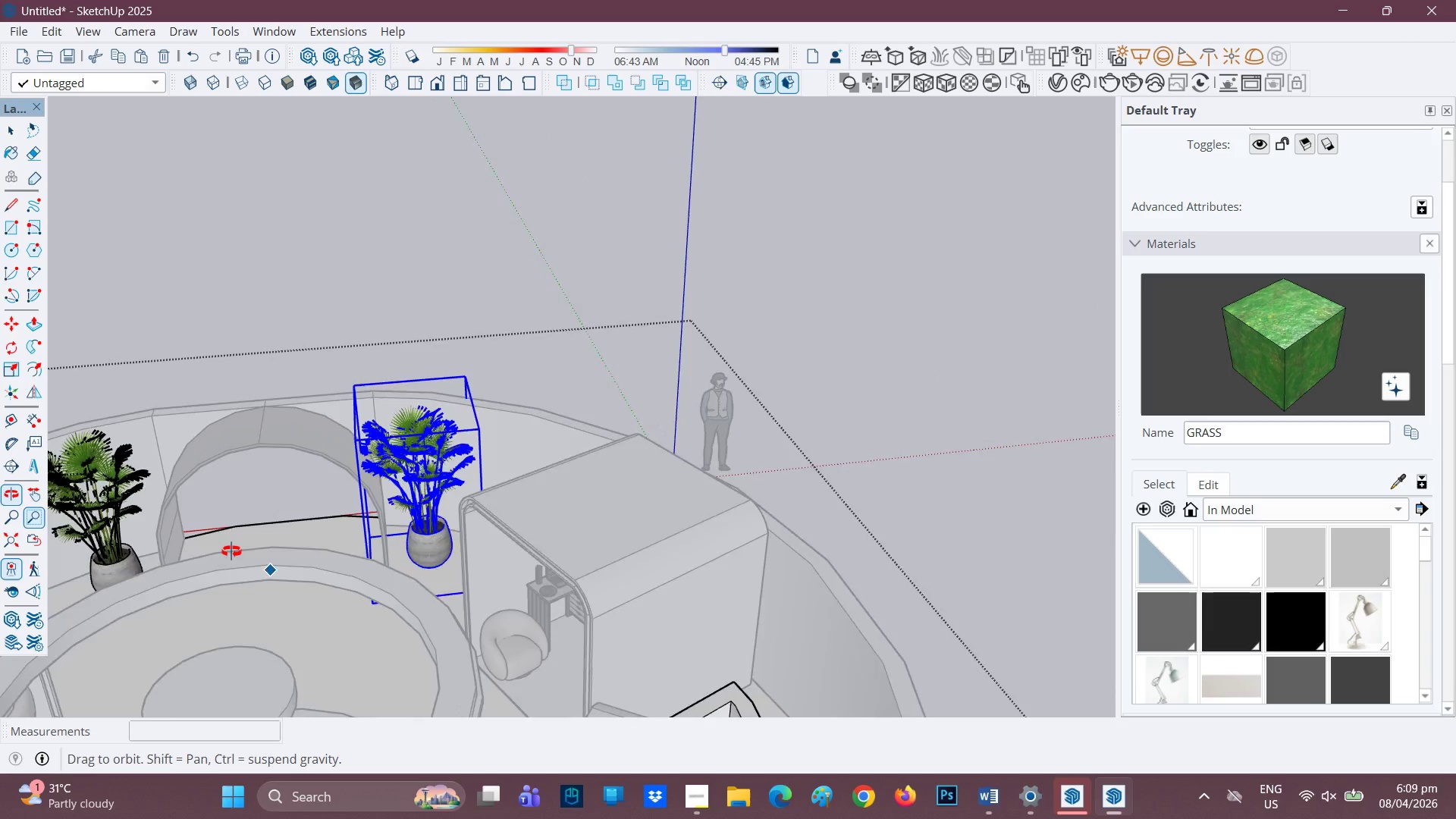 
key(Space)
 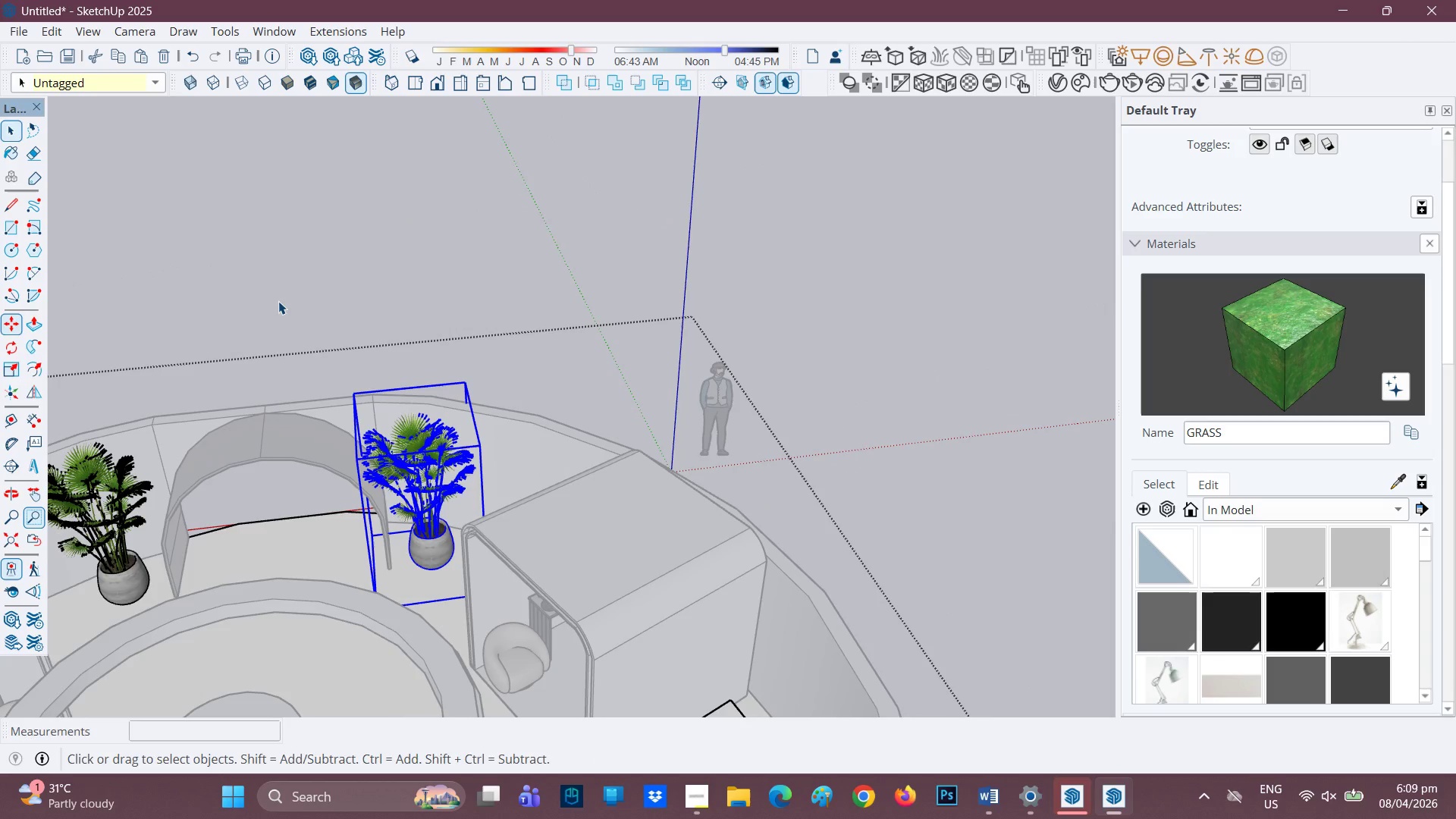 
left_click([278, 300])
 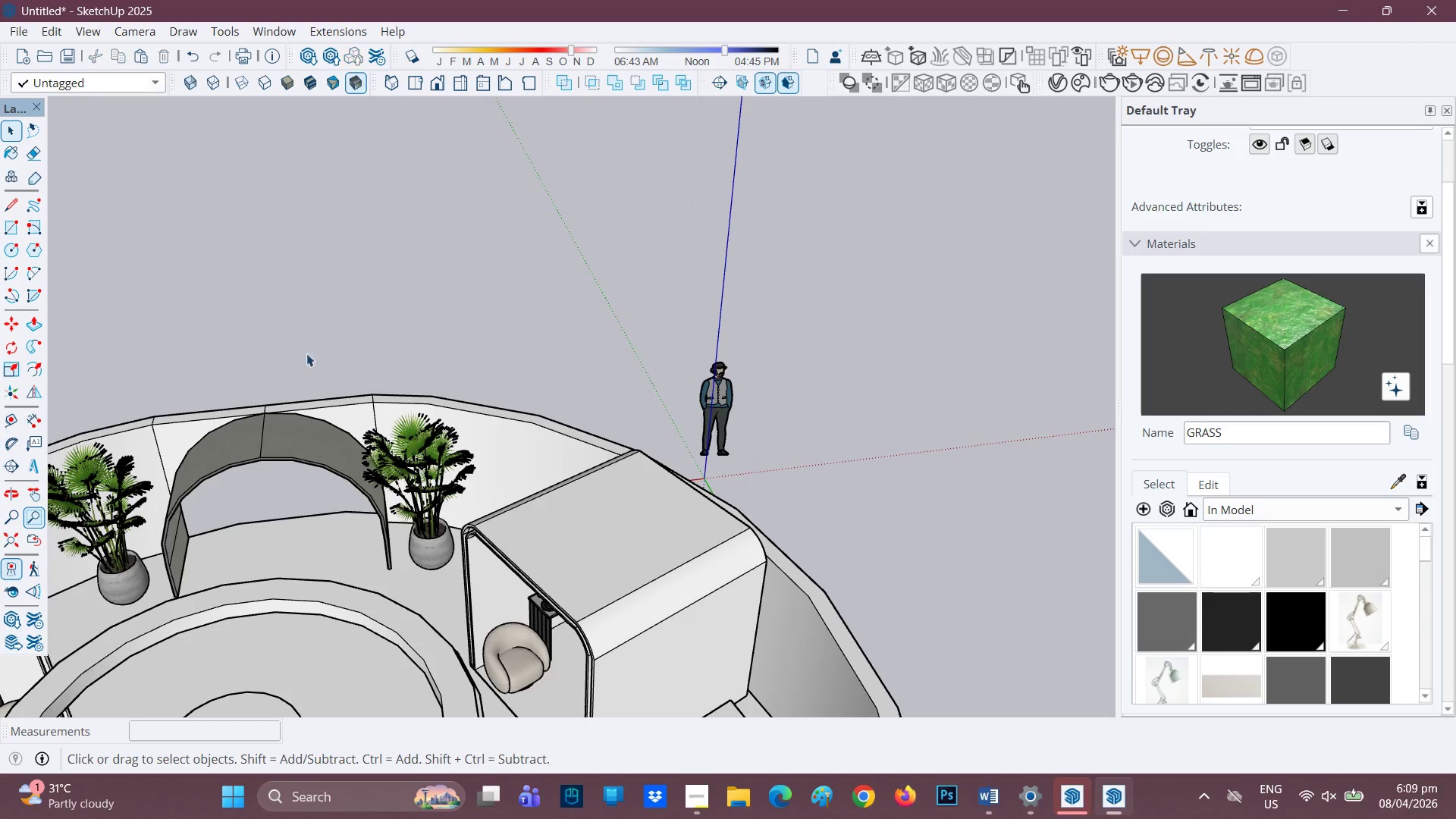 
scroll: coordinate [287, 428], scroll_direction: down, amount: 6.0
 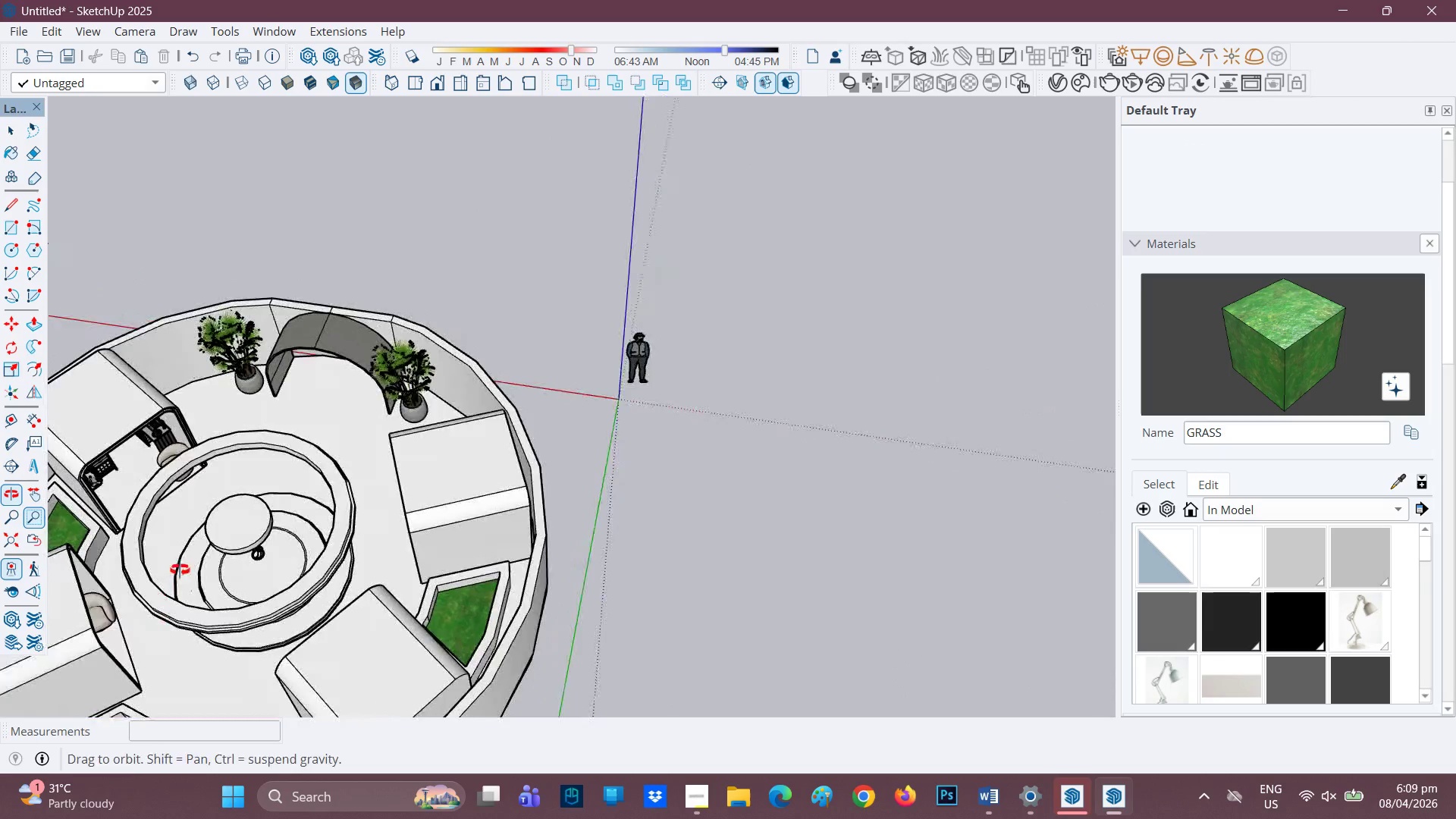 
key(H)
 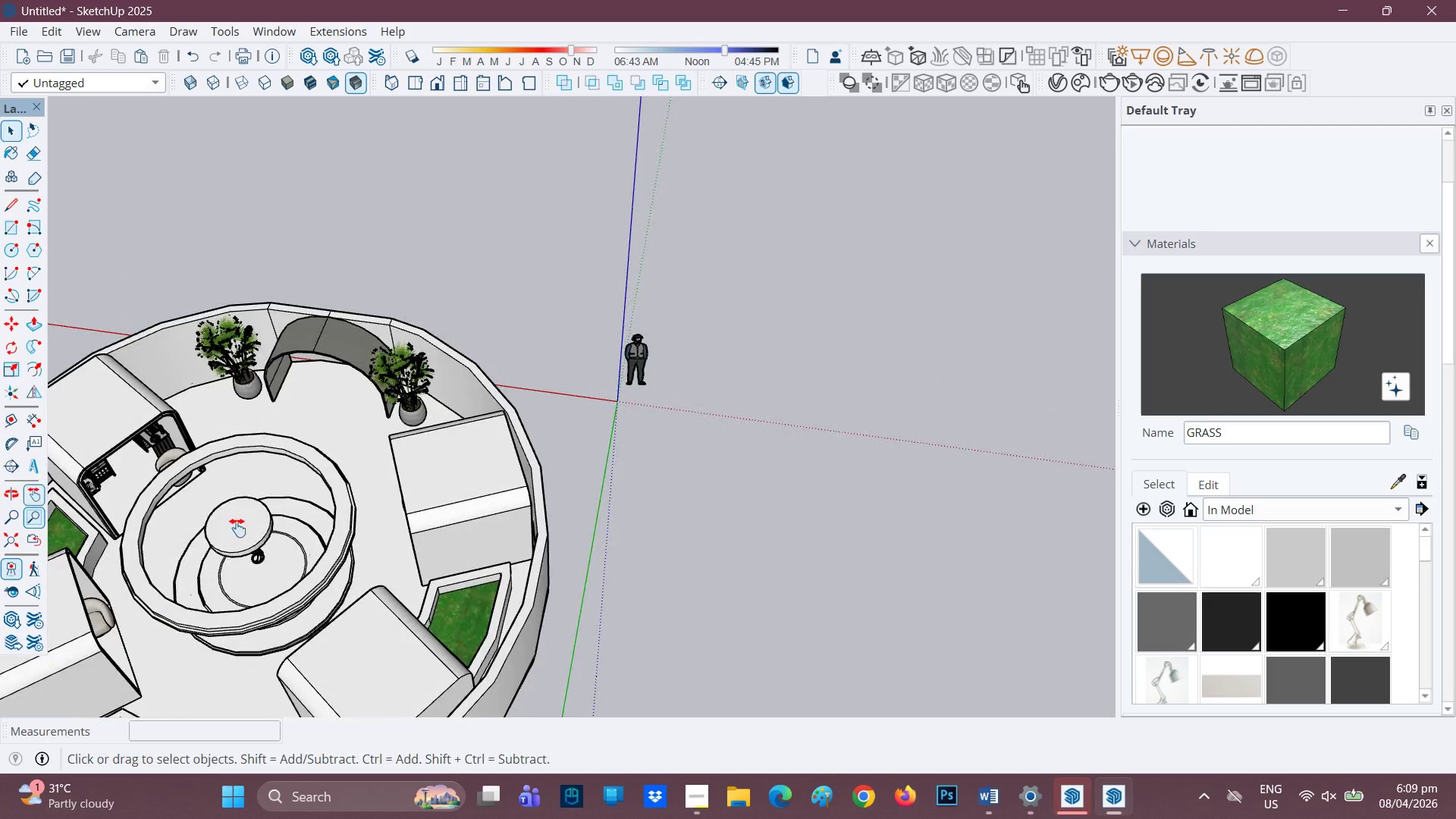 
left_click_drag(start_coordinate=[241, 527], to_coordinate=[583, 451])
 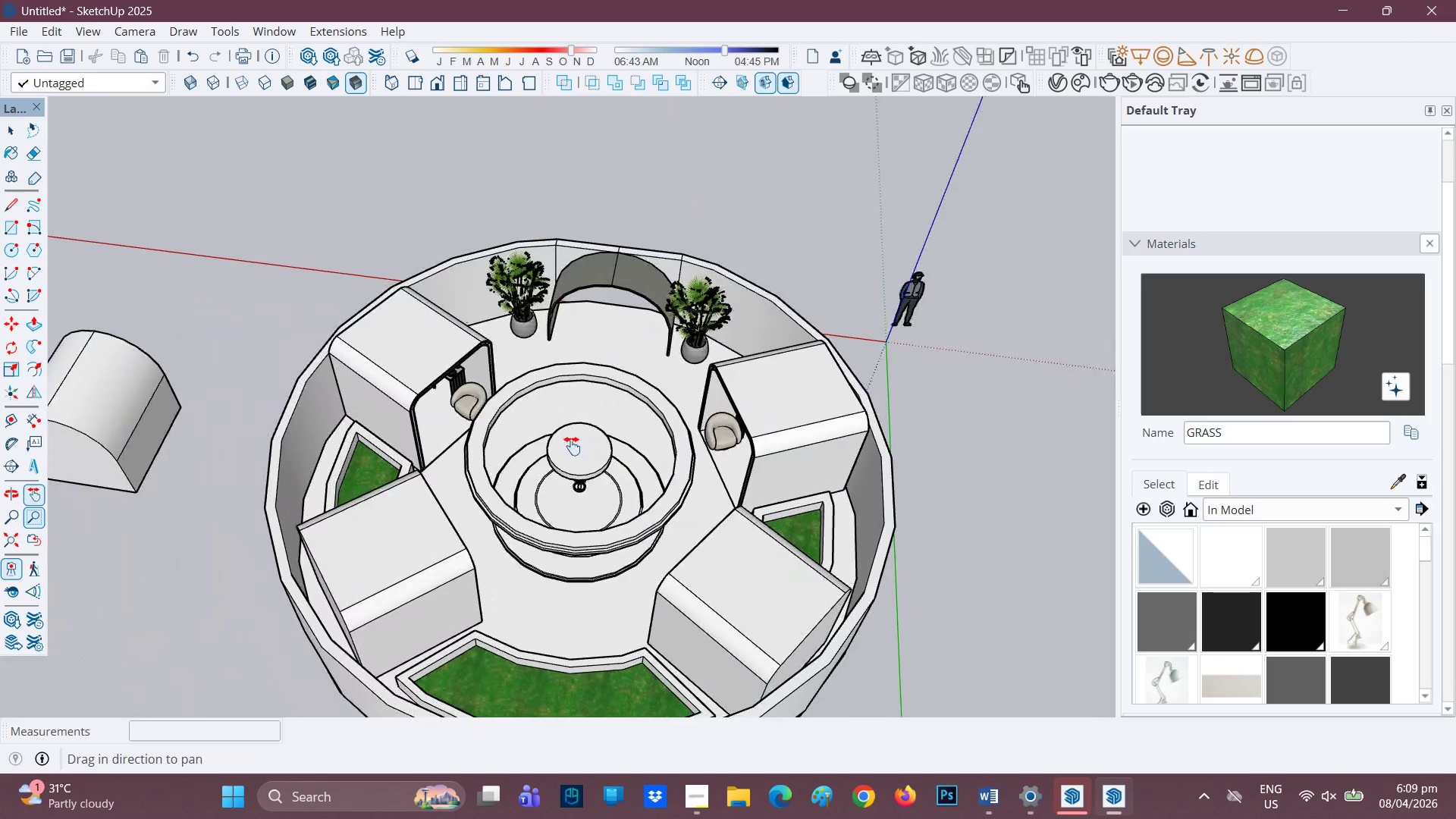 
scroll: coordinate [460, 445], scroll_direction: up, amount: 4.0
 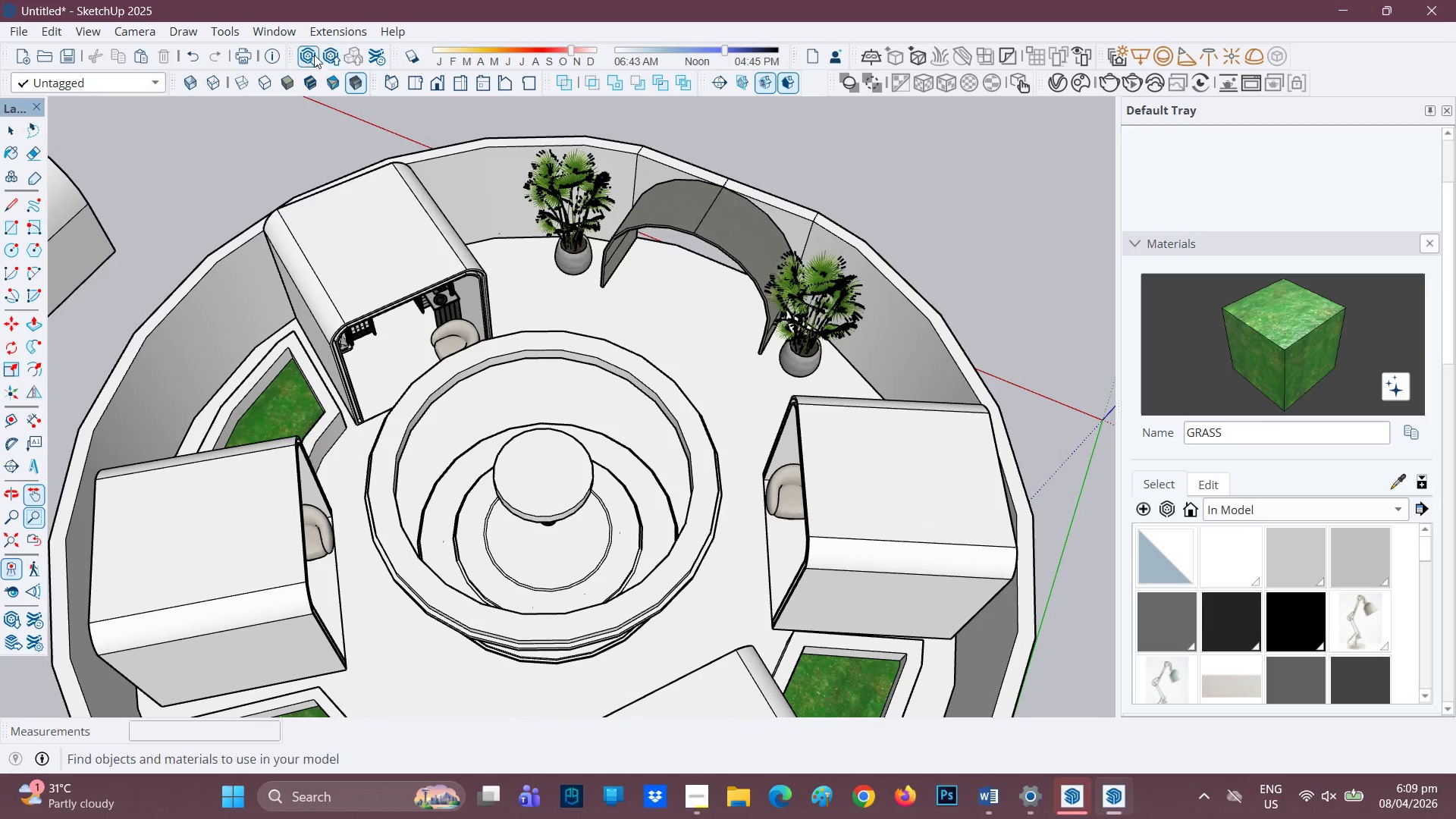 
left_click([307, 55])
 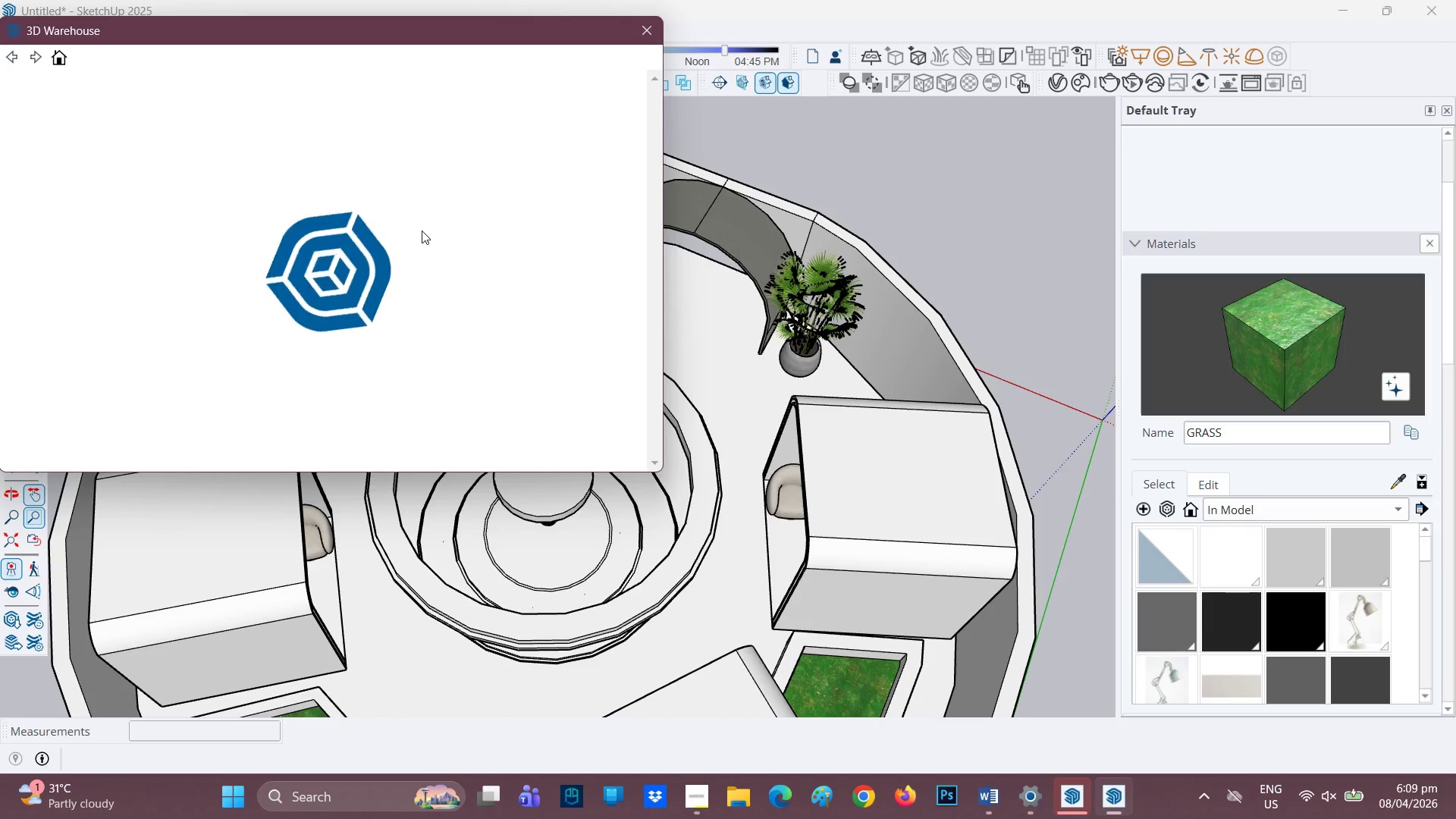 
wait(9.42)
 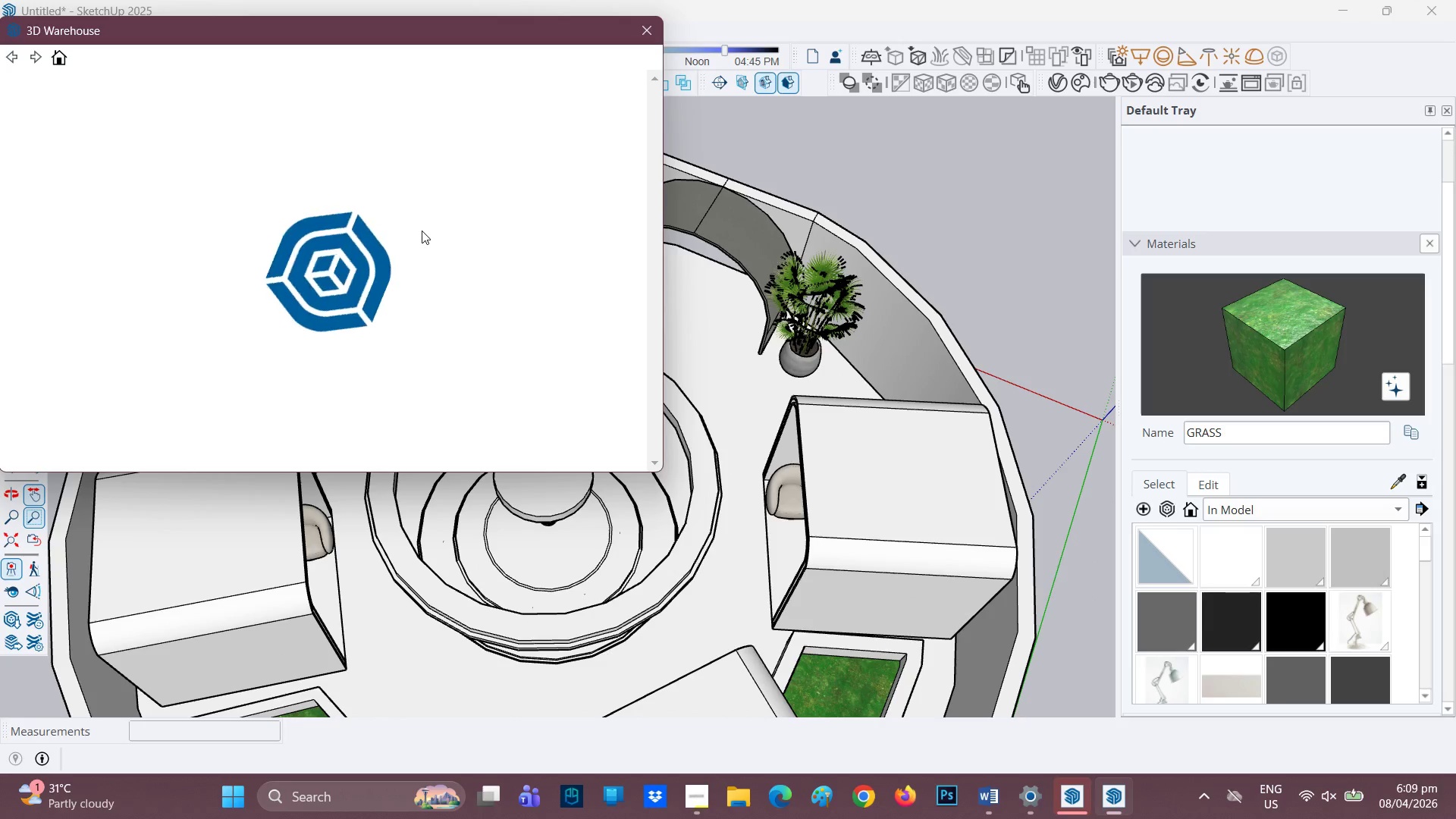 
left_click([198, 108])
 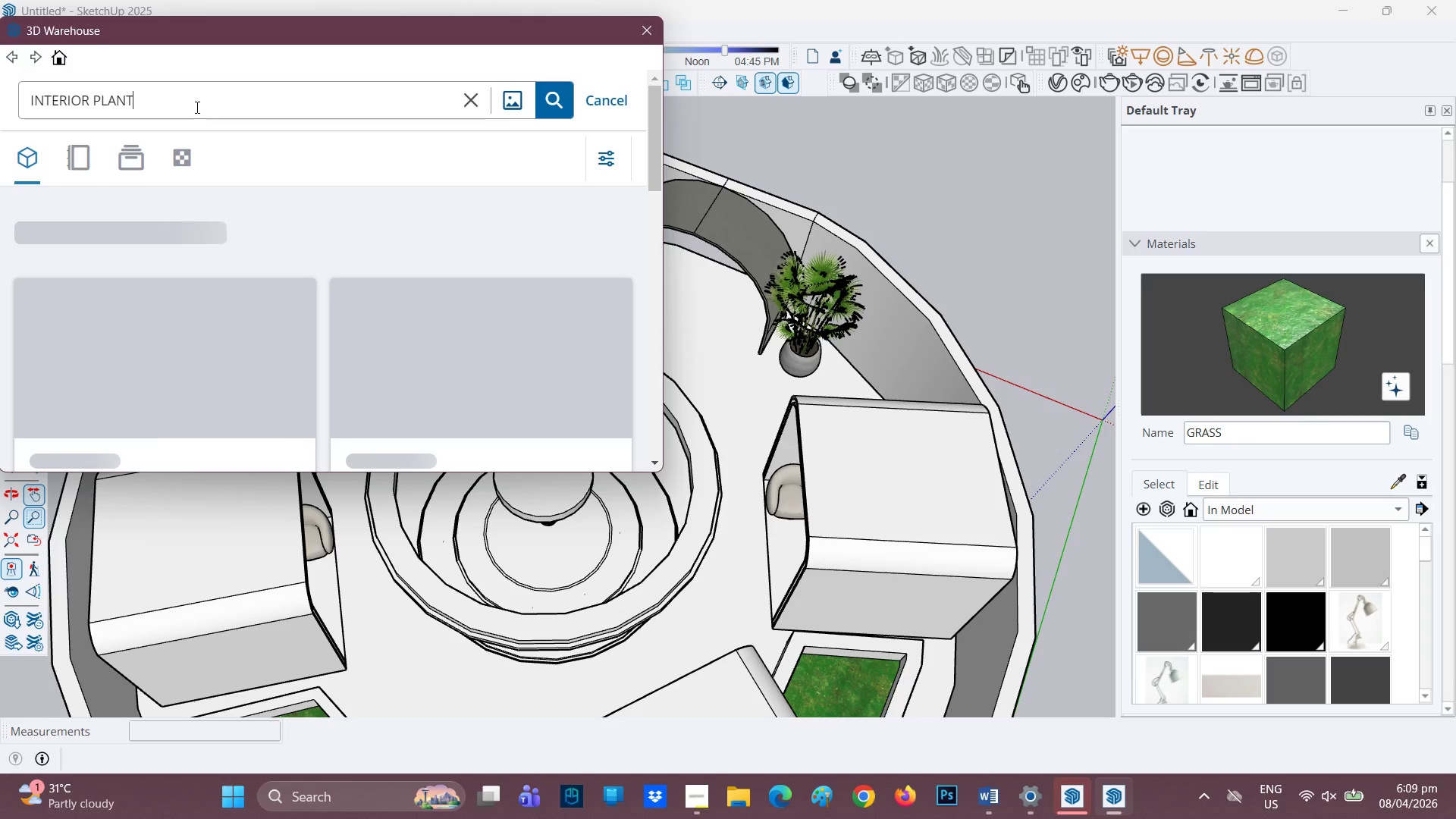 
left_click_drag(start_coordinate=[196, 107], to_coordinate=[0, 116])
 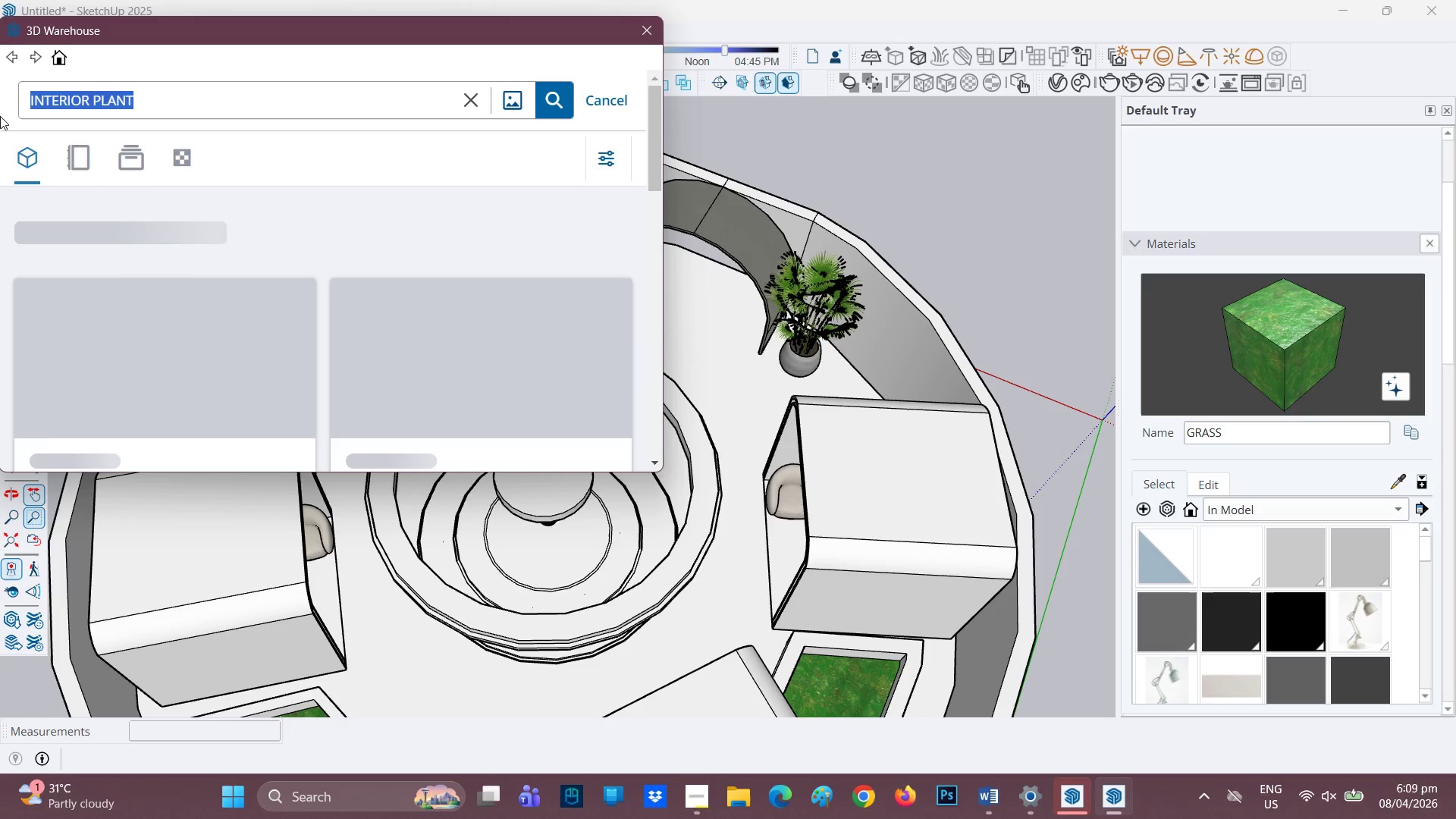 
type(GARDEN)
 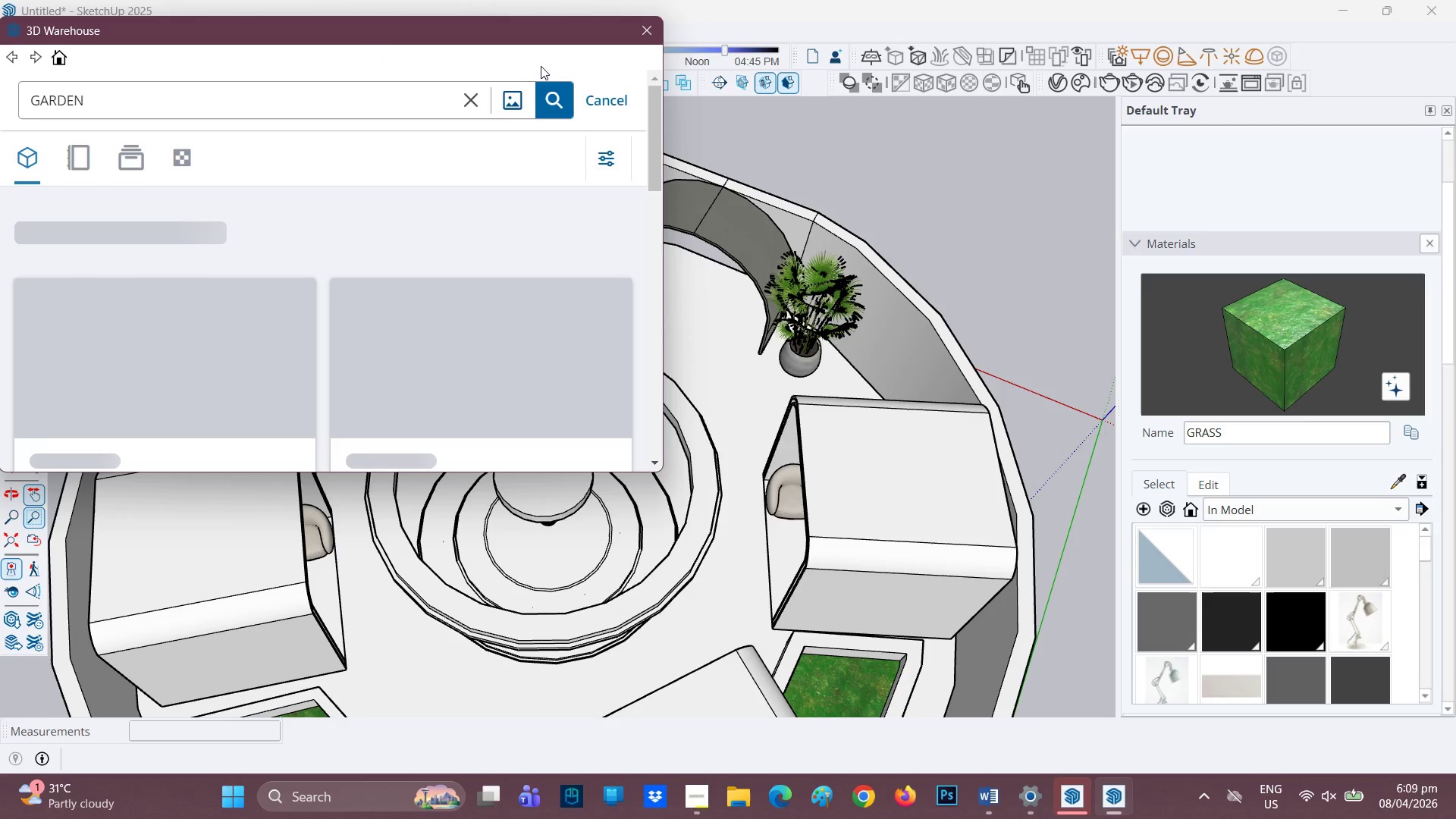 
left_click([556, 91])